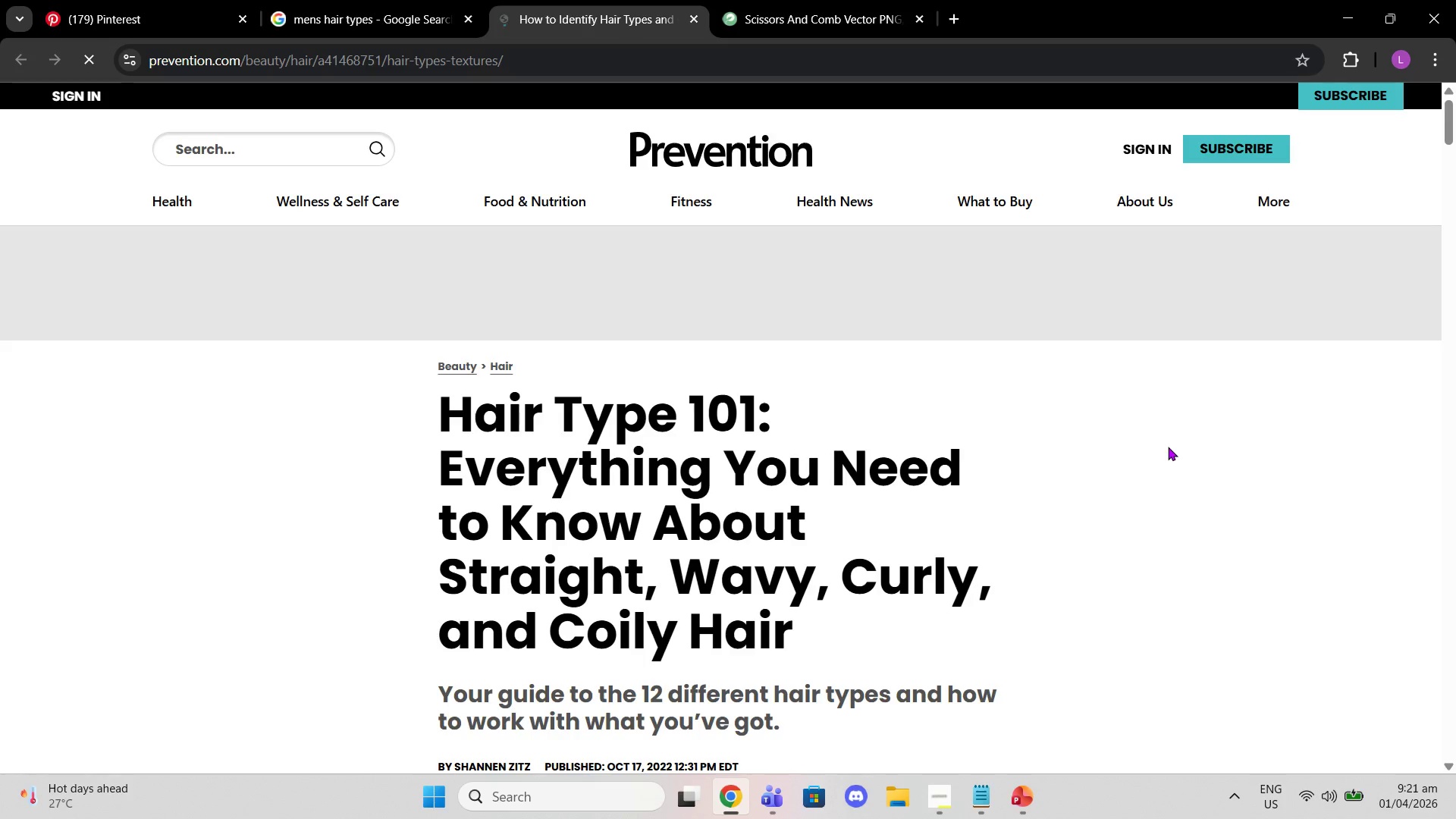 
scroll: coordinate [1151, 518], scroll_direction: down, amount: 20.0
 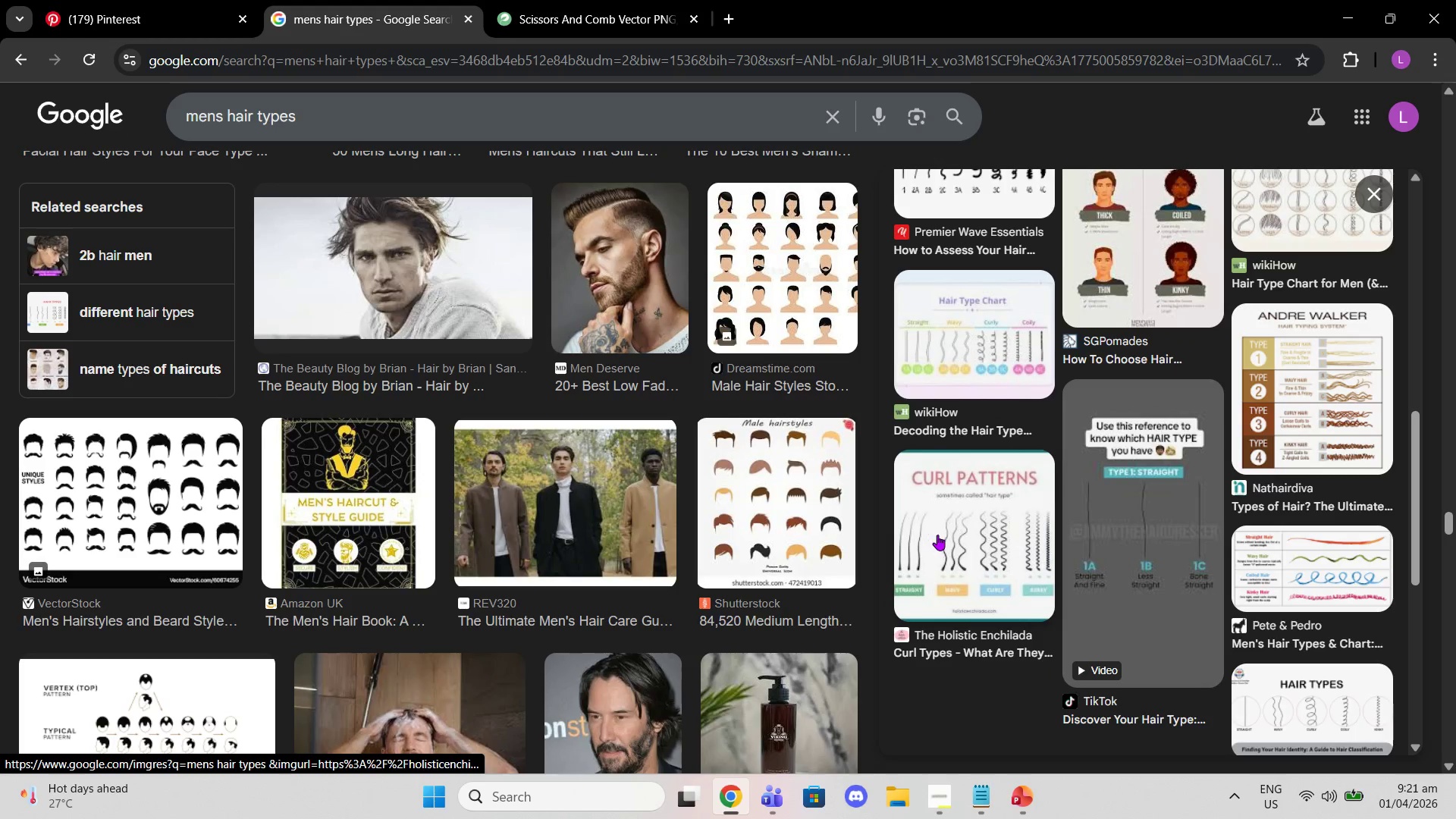 
scroll: coordinate [1162, 537], scroll_direction: down, amount: 2.0
 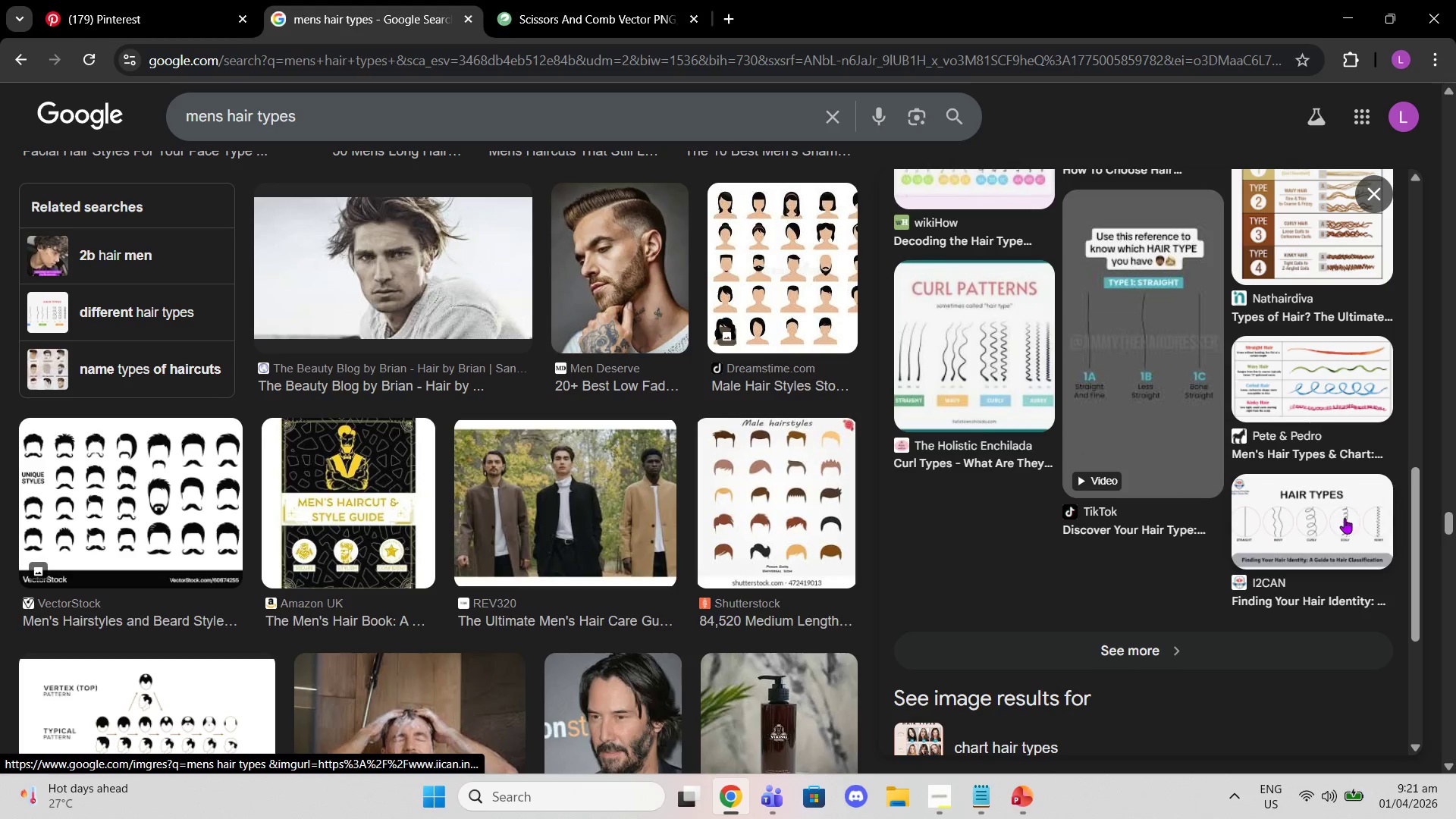 
left_click([1345, 519])
 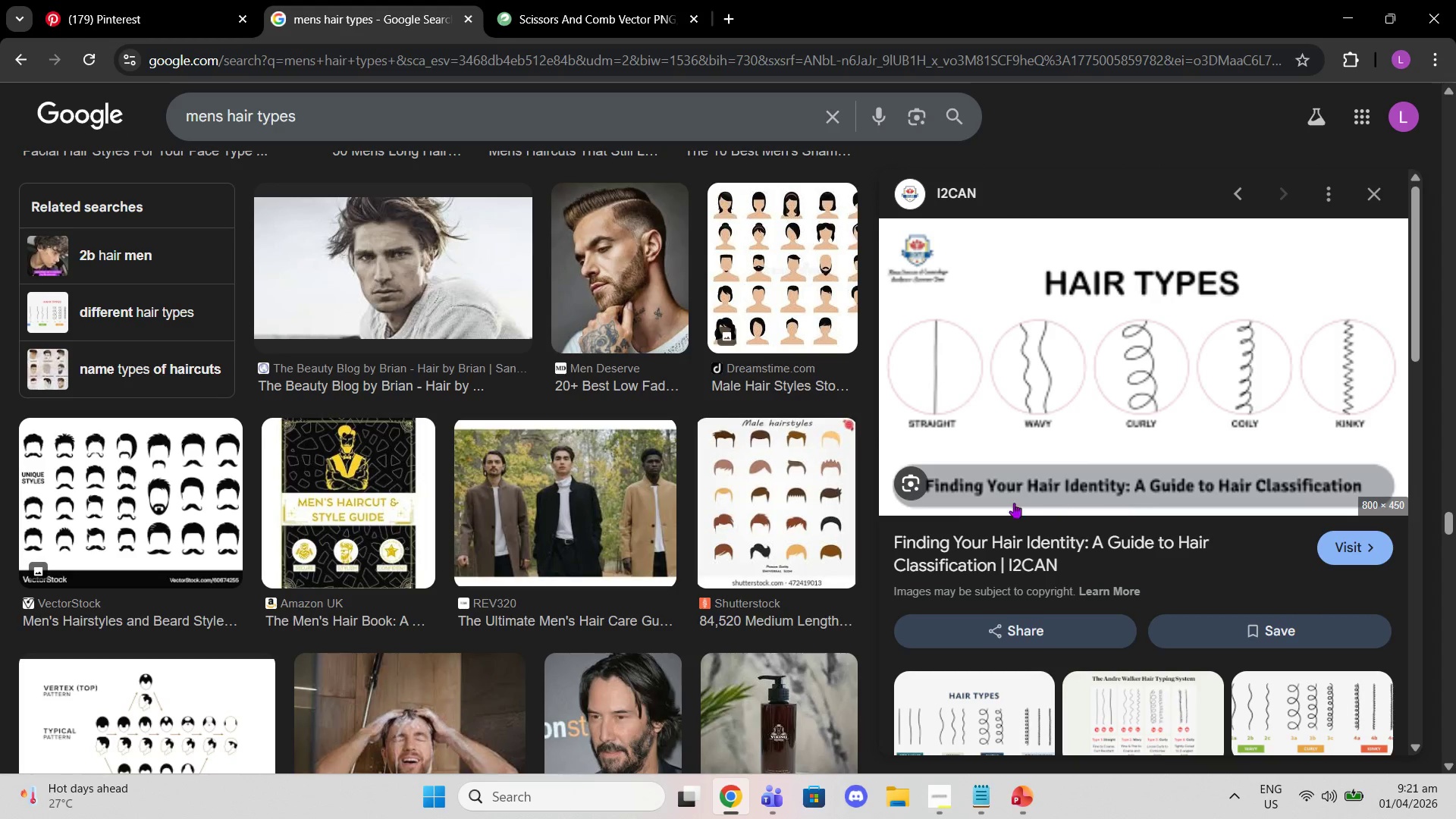 
scroll: coordinate [1219, 494], scroll_direction: down, amount: 18.0
 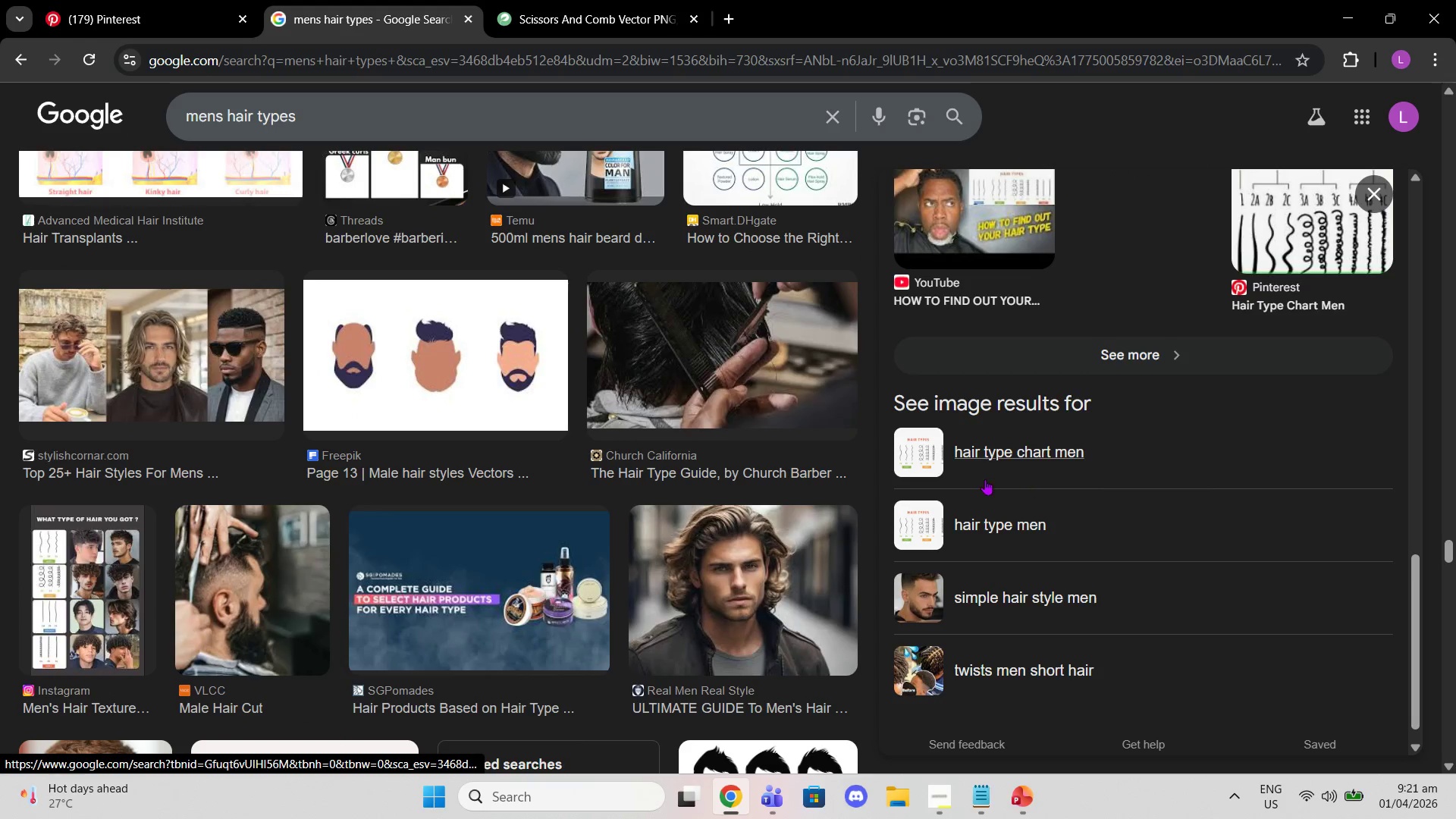 
scroll: coordinate [655, 577], scroll_direction: down, amount: 14.0
 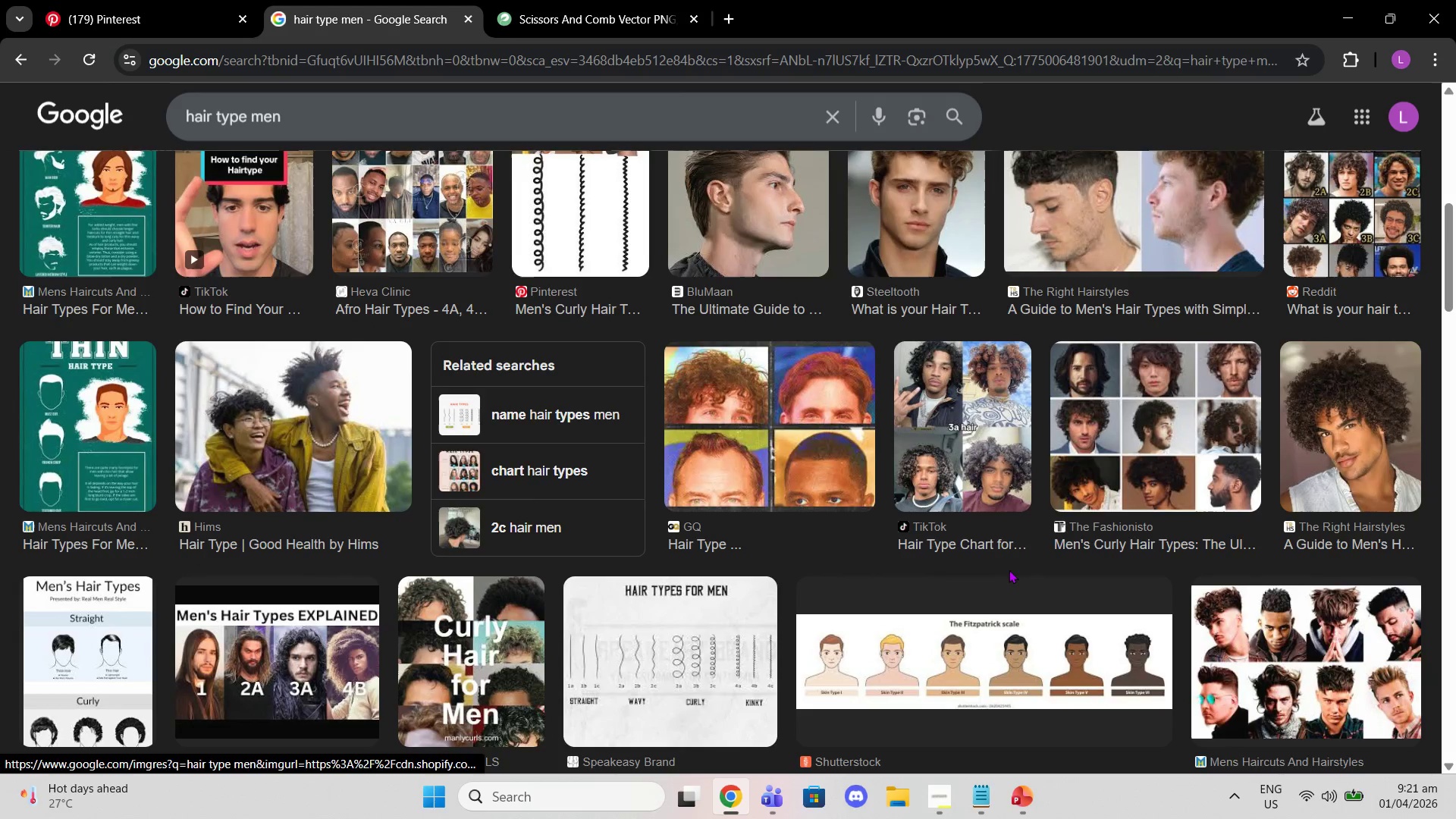 
scroll: coordinate [871, 570], scroll_direction: down, amount: 3.0
 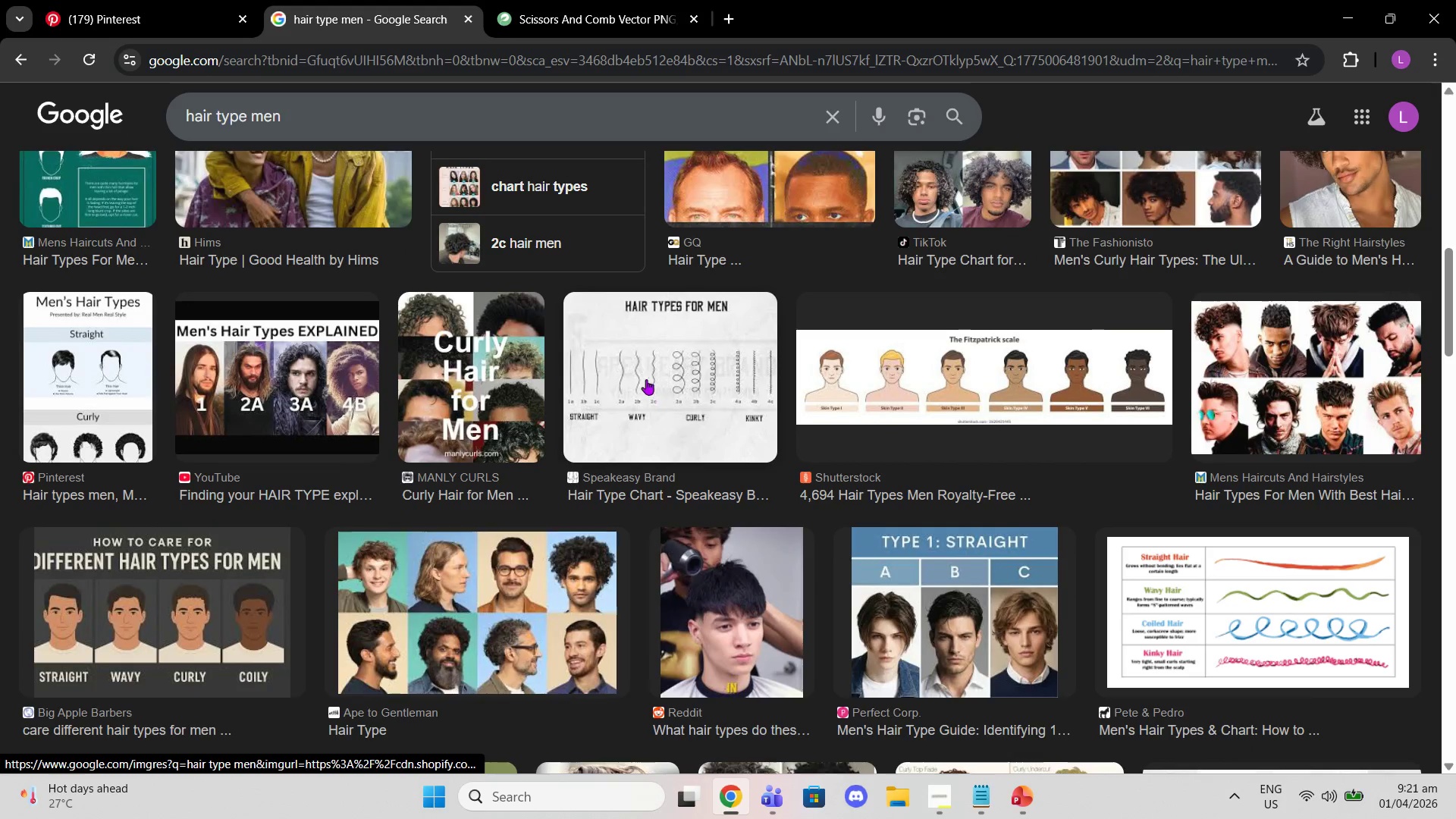 
left_click([646, 375])
 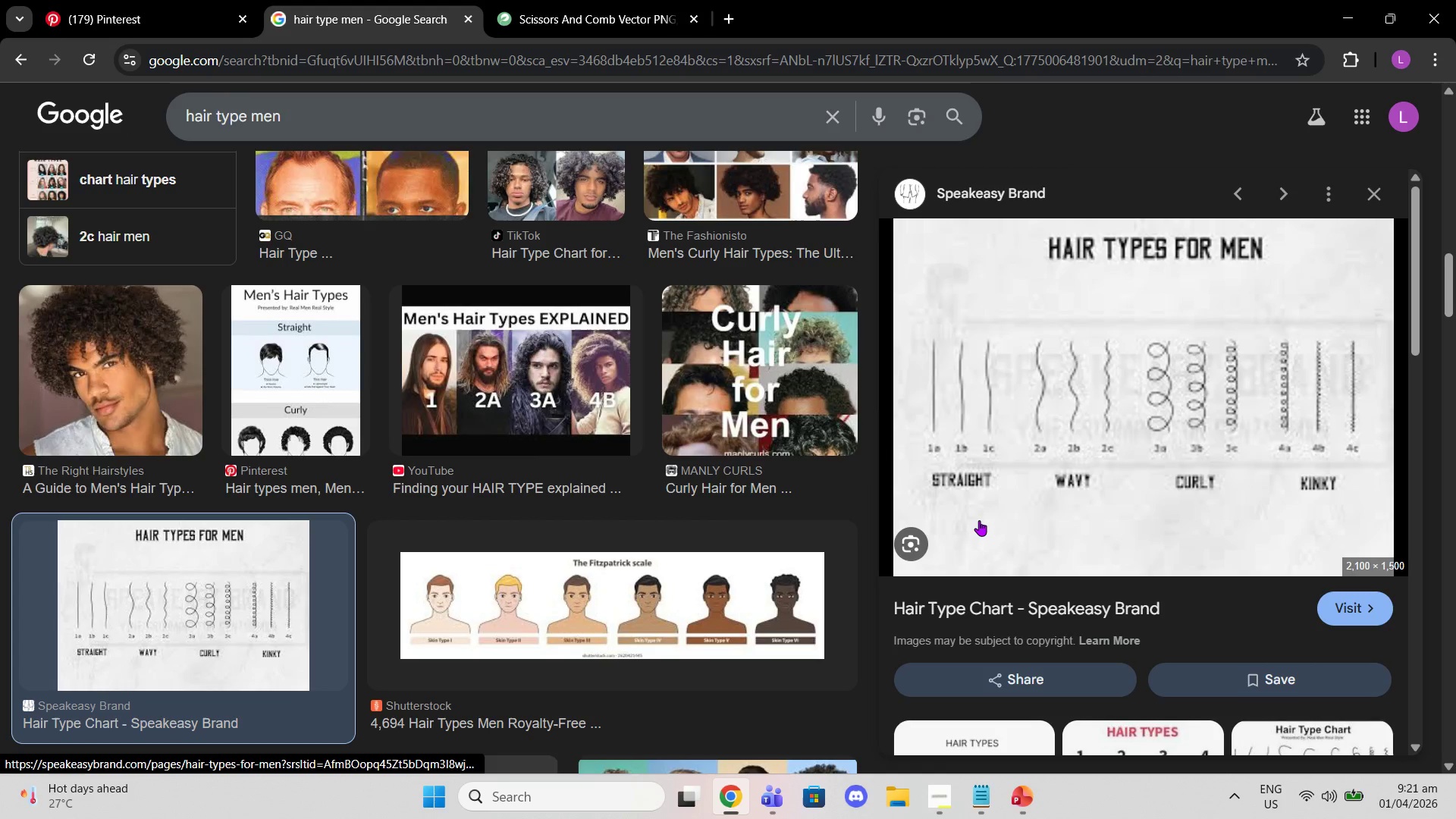 
scroll: coordinate [604, 504], scroll_direction: down, amount: 9.0
 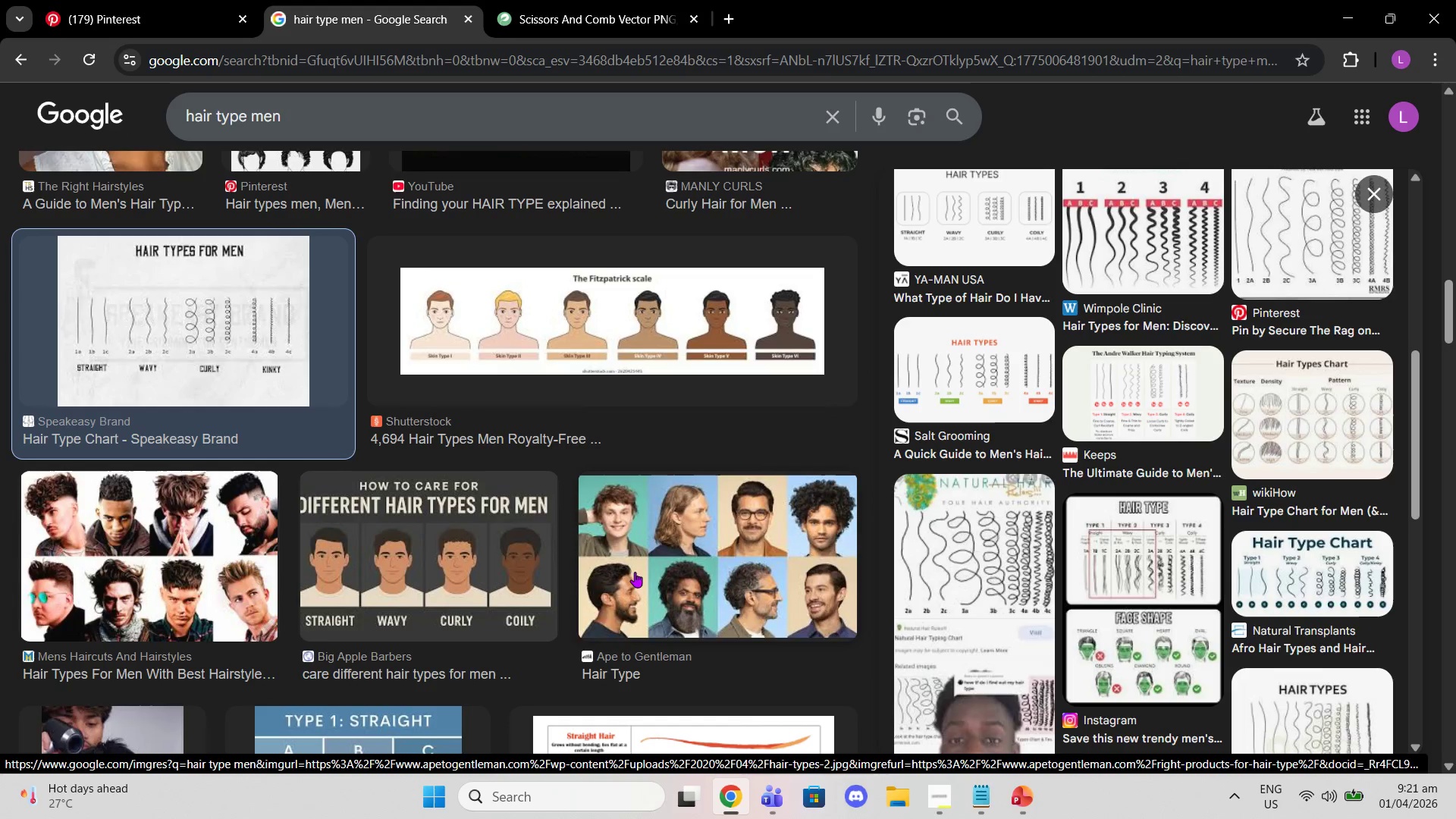 
scroll: coordinate [934, 402], scroll_direction: down, amount: 12.0
 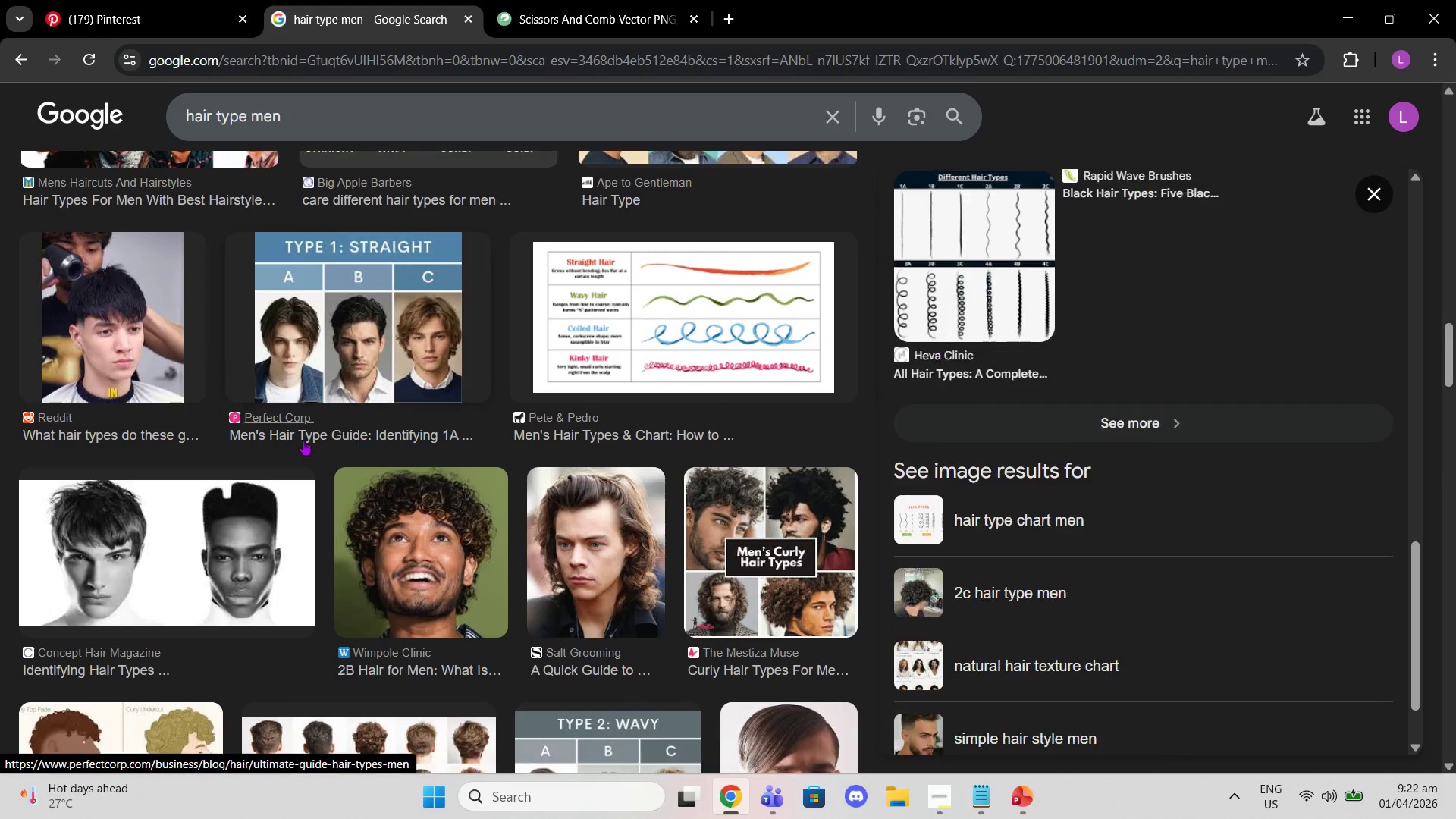 
scroll: coordinate [305, 441], scroll_direction: down, amount: 8.0
 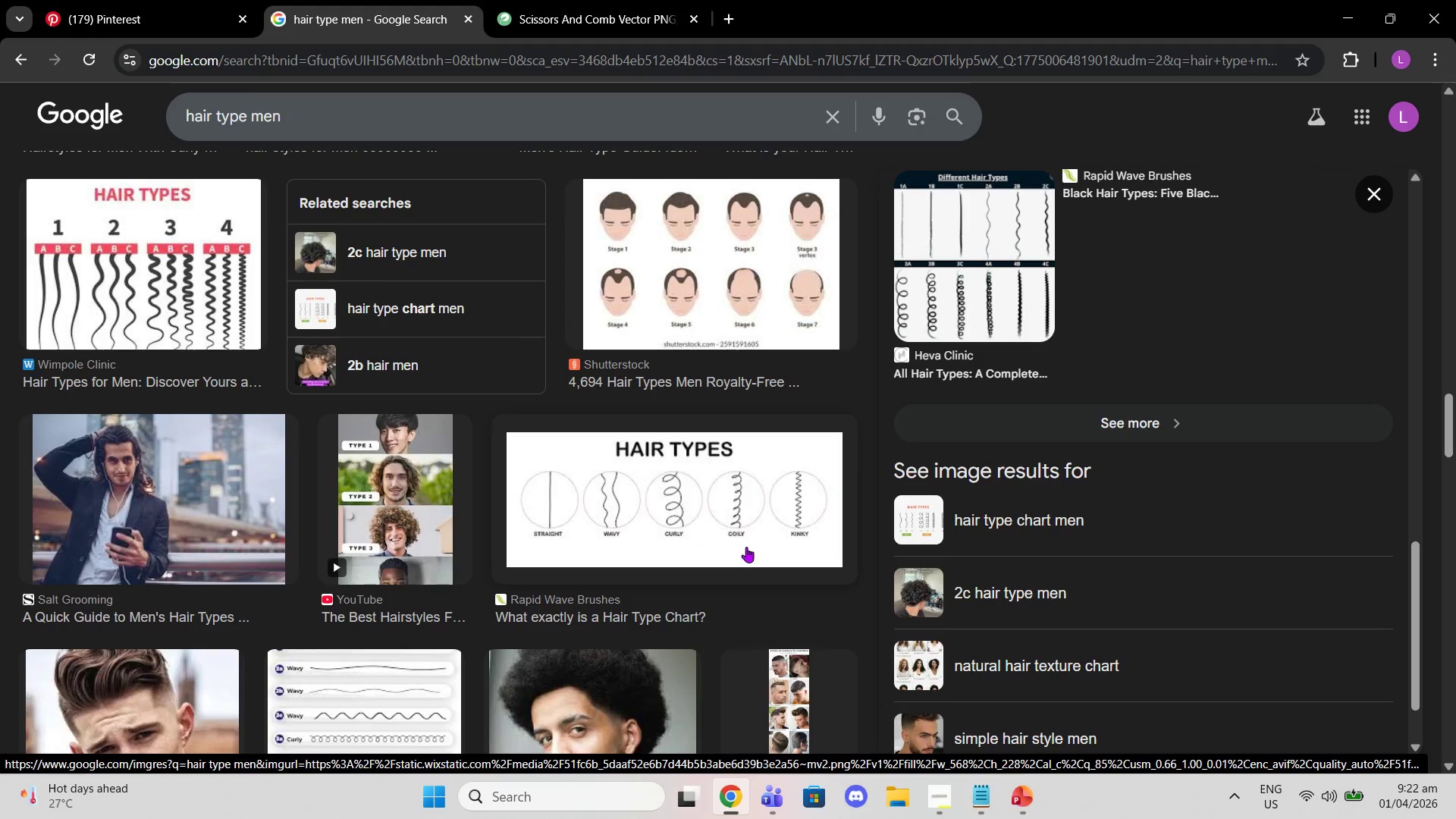 
left_click([717, 525])
 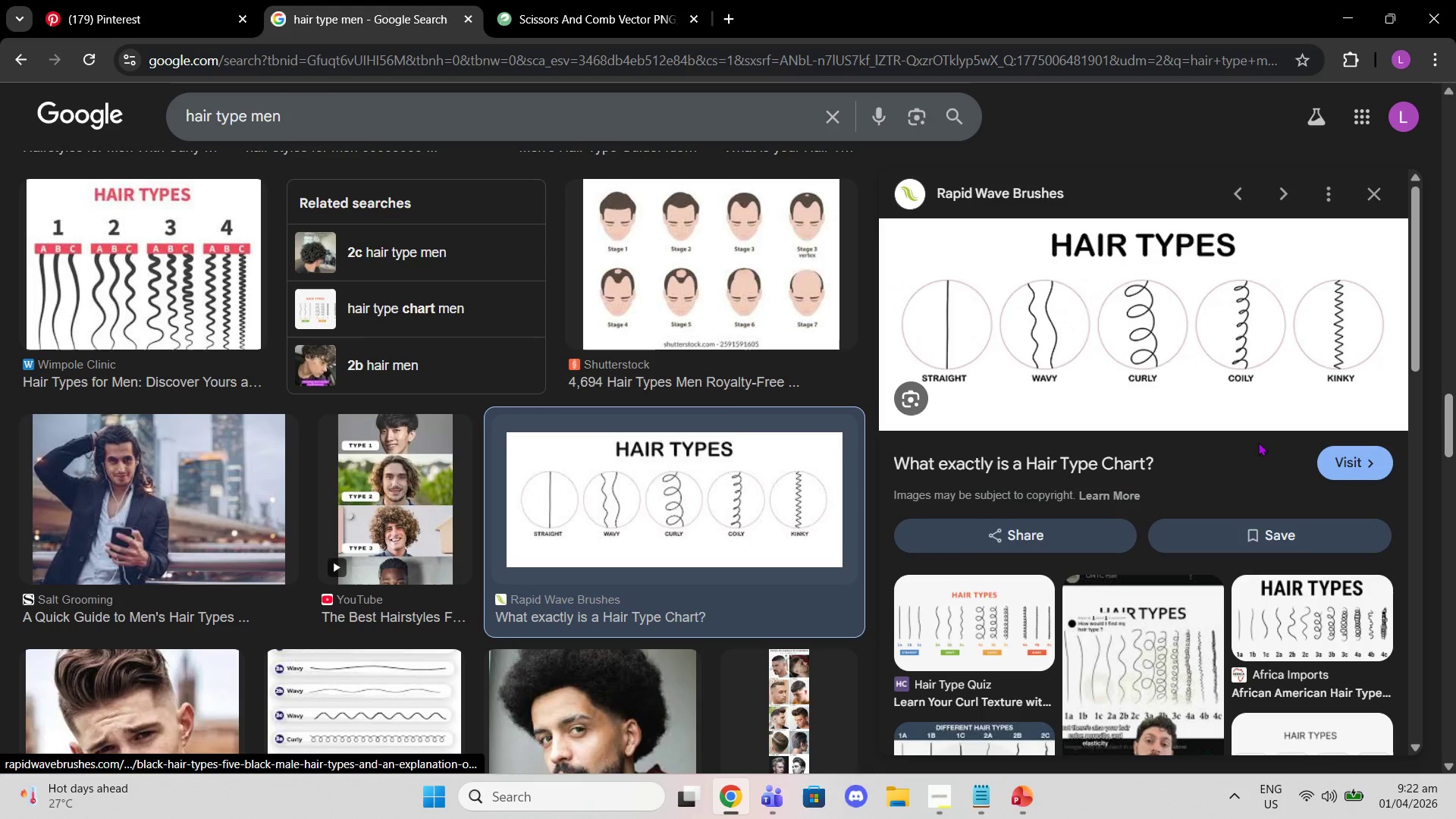 
scroll: coordinate [1253, 452], scroll_direction: down, amount: 4.0
 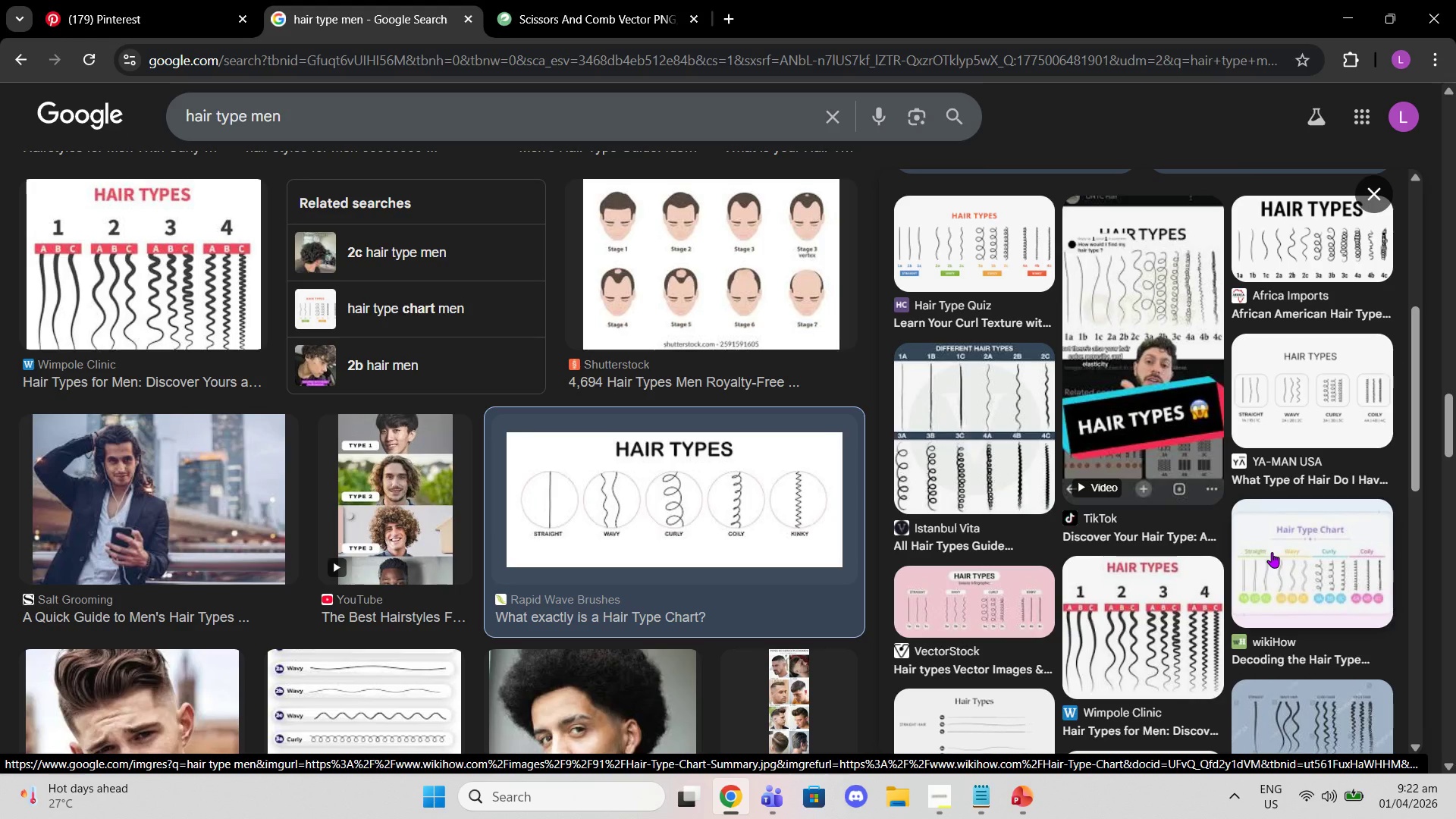 
wait(11.18)
 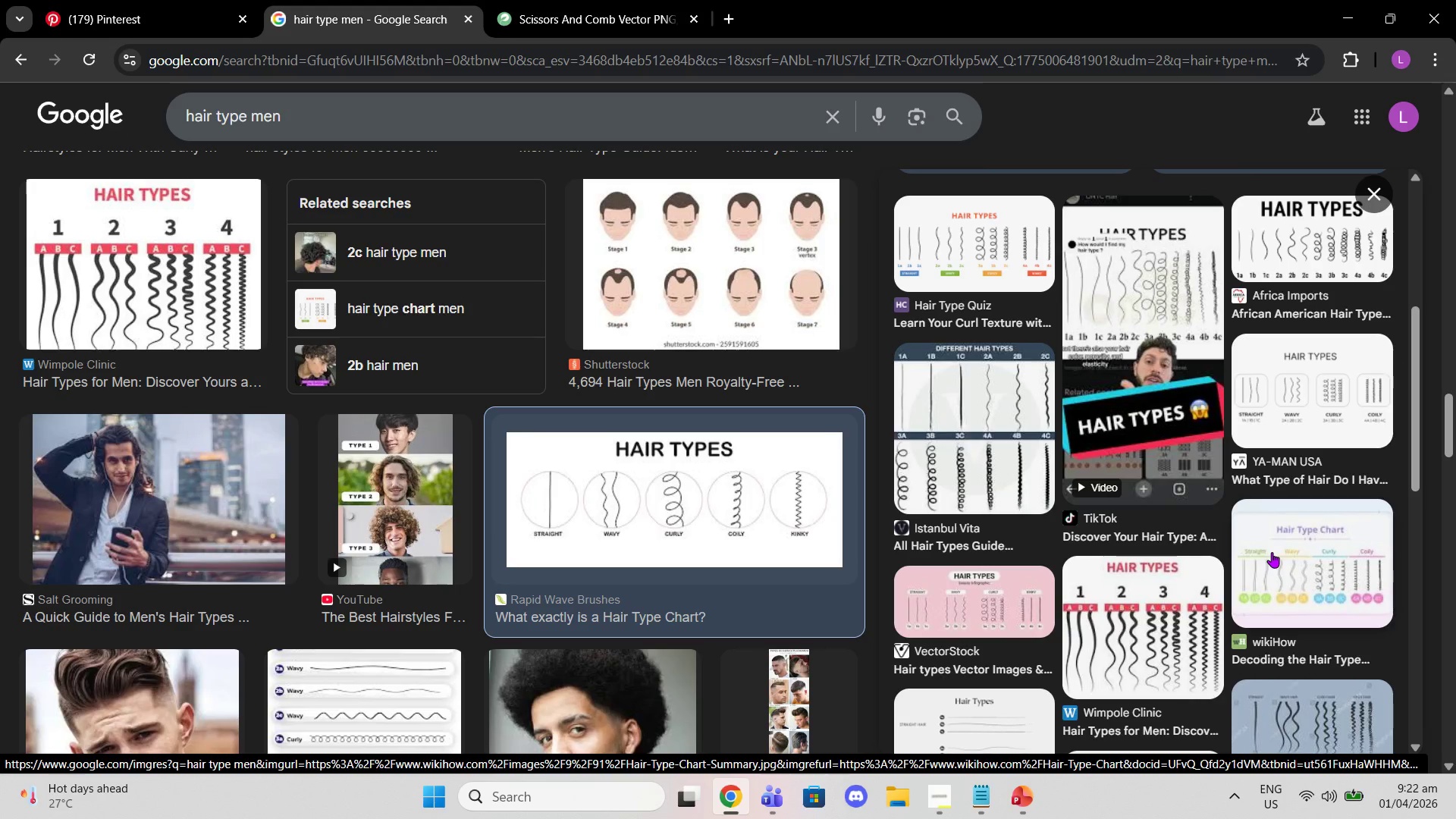 
scroll: coordinate [856, 447], scroll_direction: up, amount: 21.0
 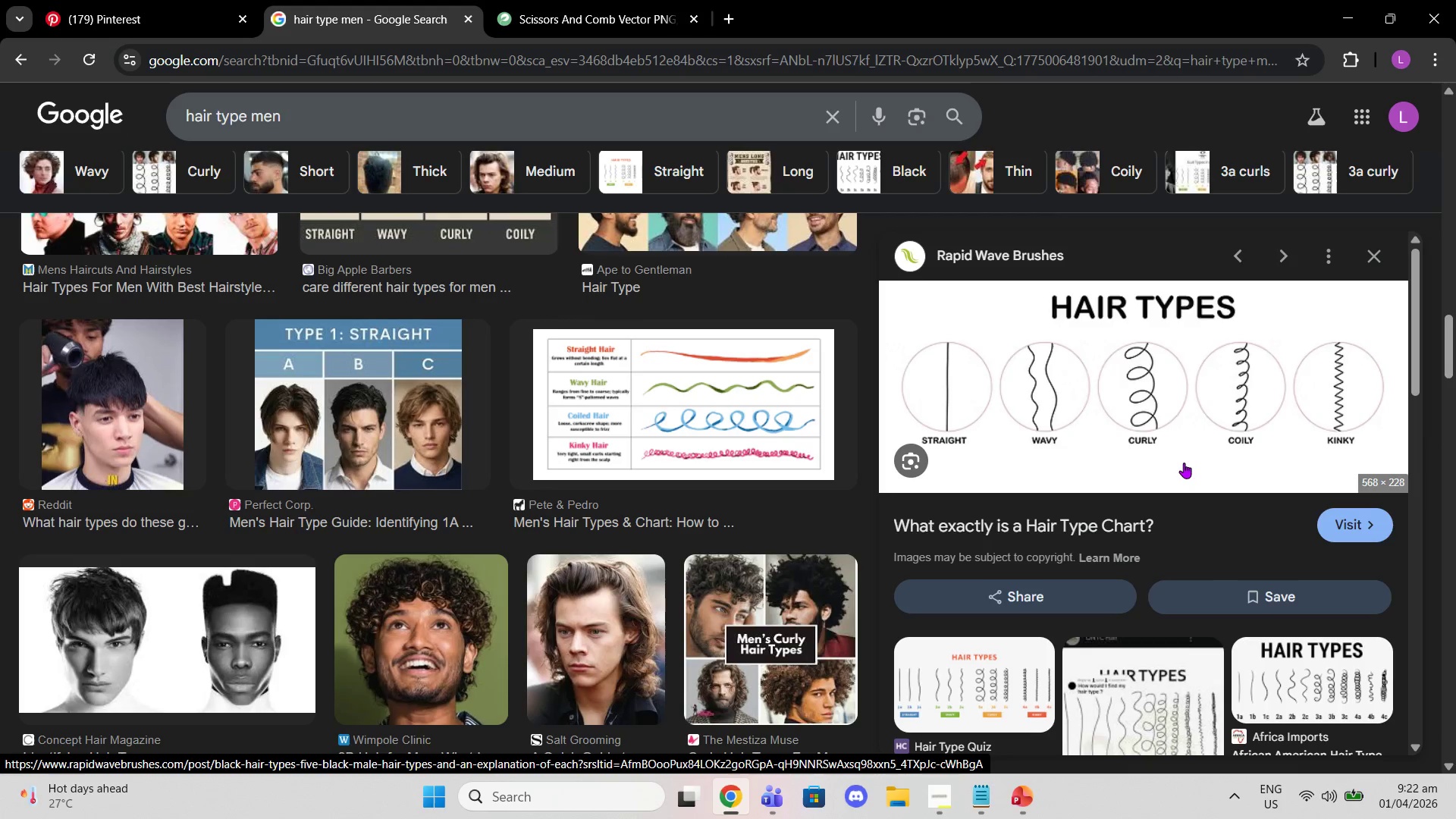 
wait(5.65)
 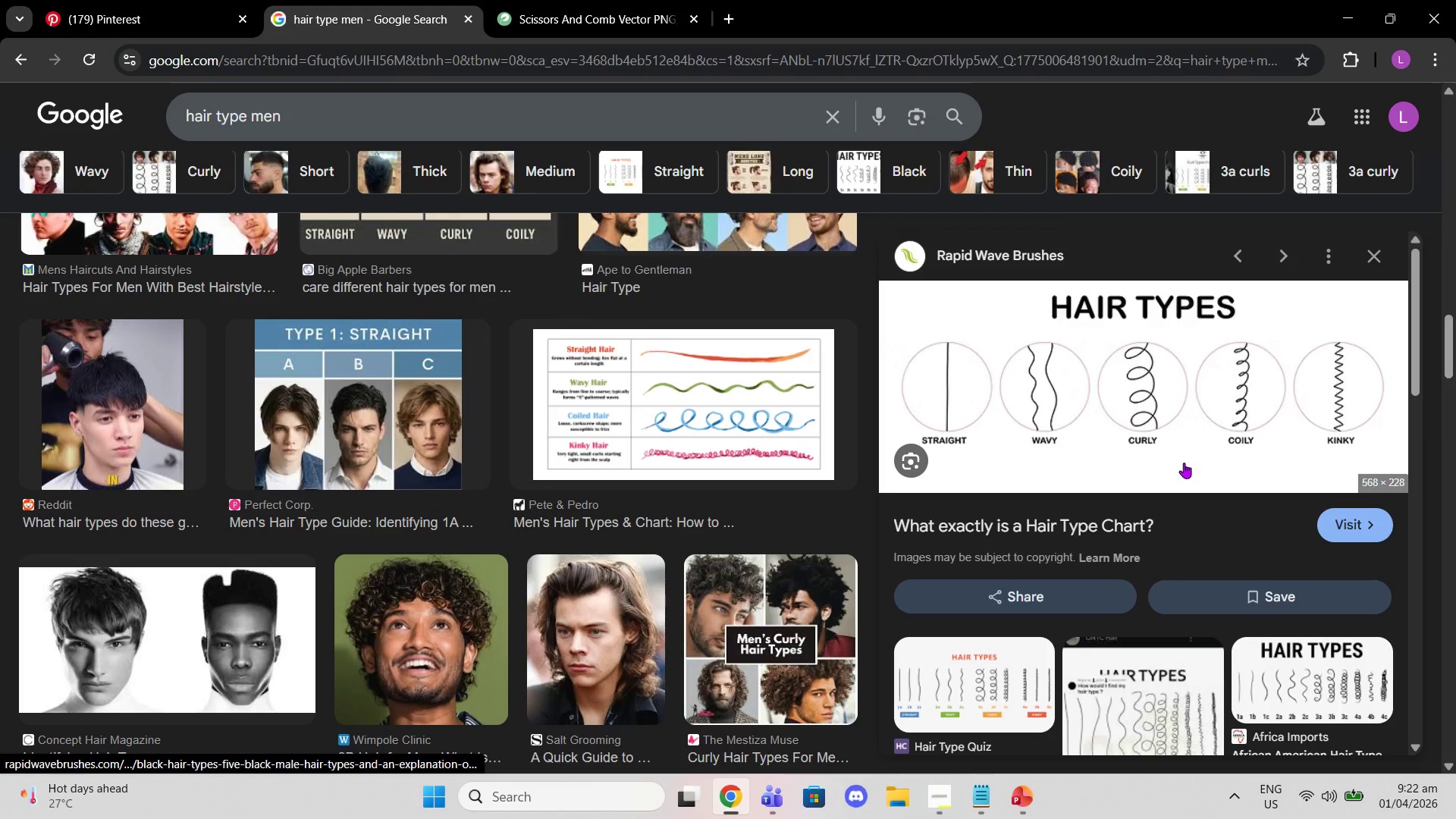 
scroll: coordinate [635, 472], scroll_direction: up, amount: 9.0
 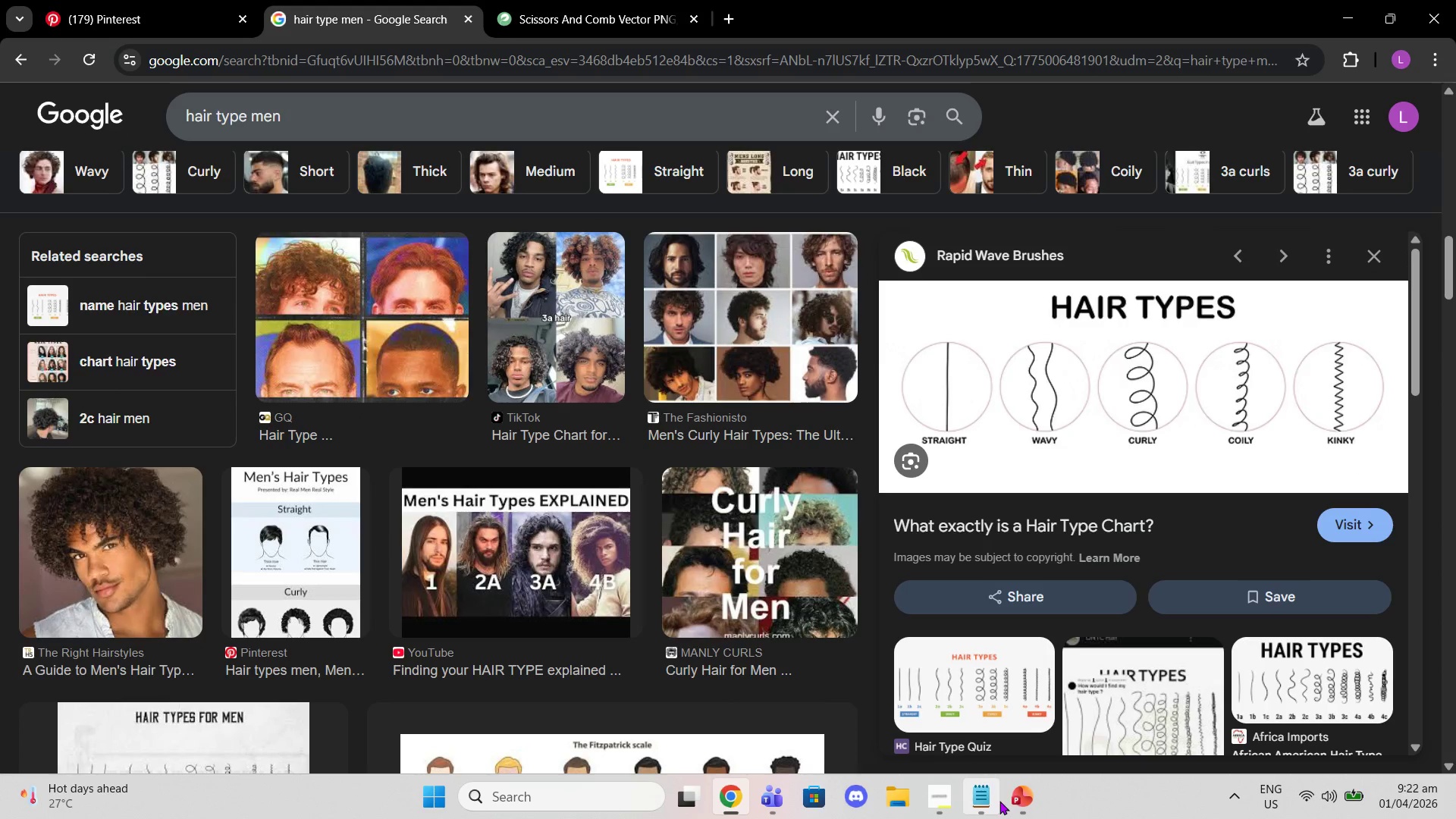 
left_click([1015, 790])
 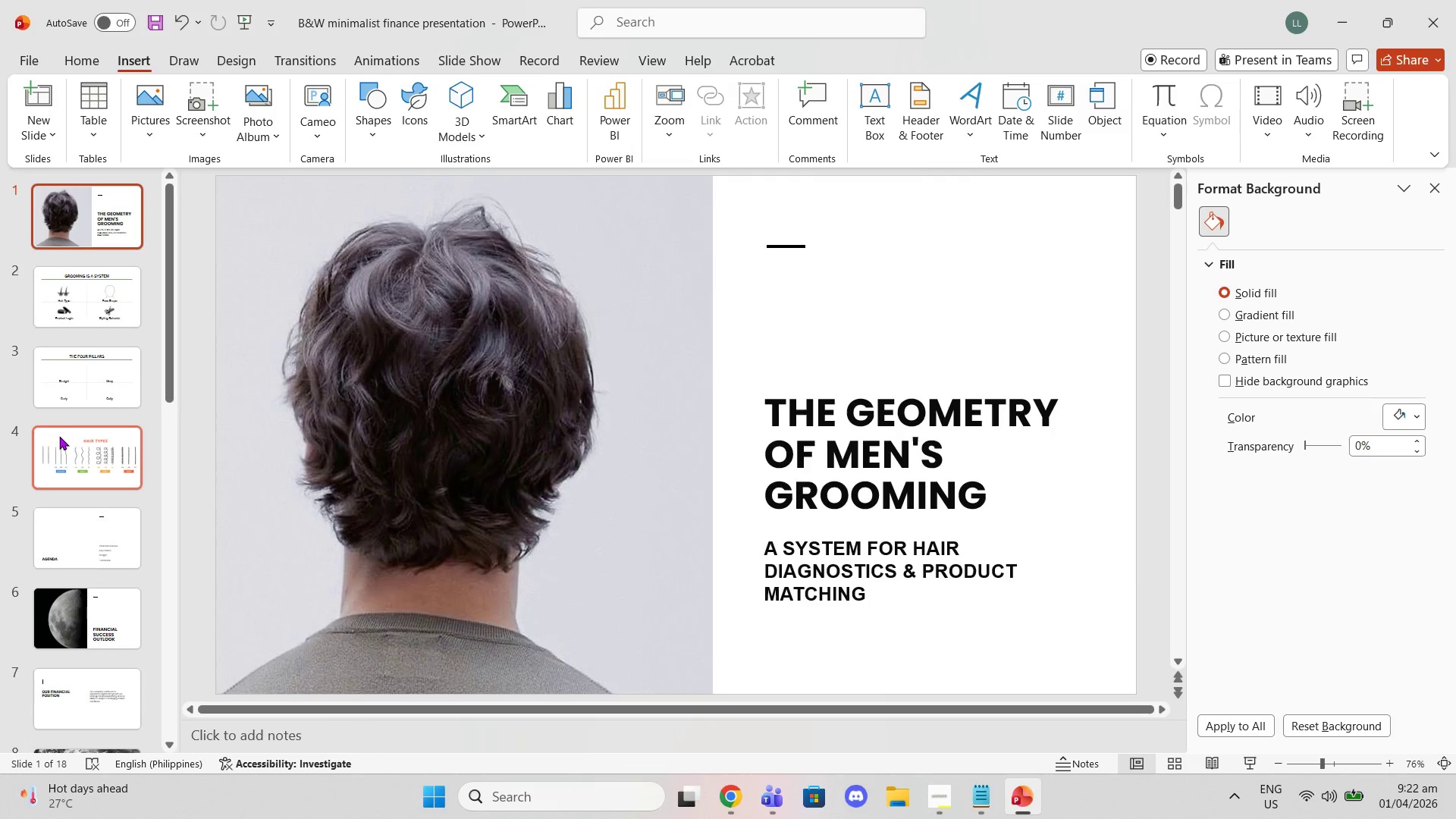 
left_click([59, 436])
 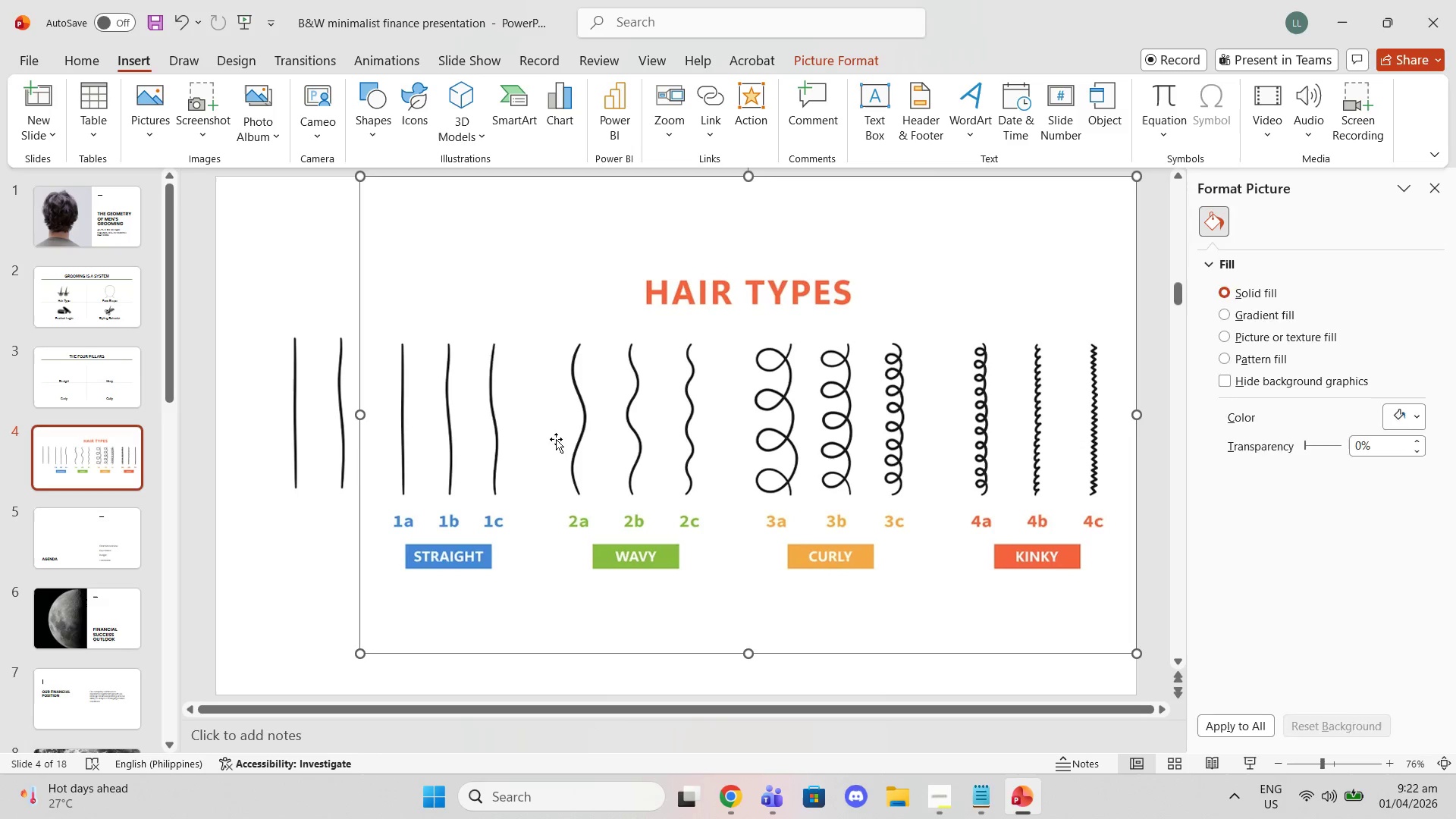 
left_click_drag(start_coordinate=[567, 435], to_coordinate=[469, 453])
 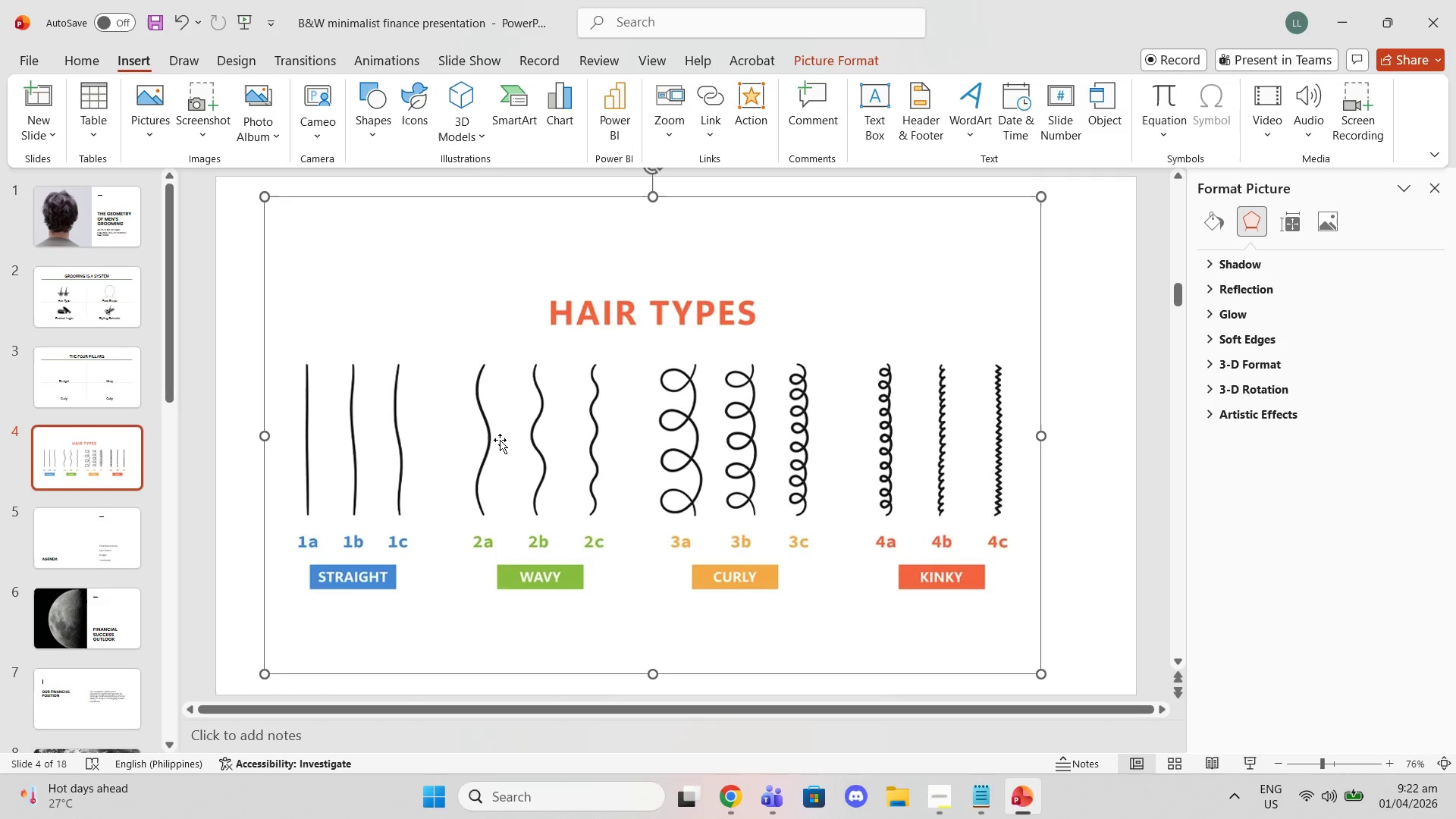 
right_click([500, 440])
 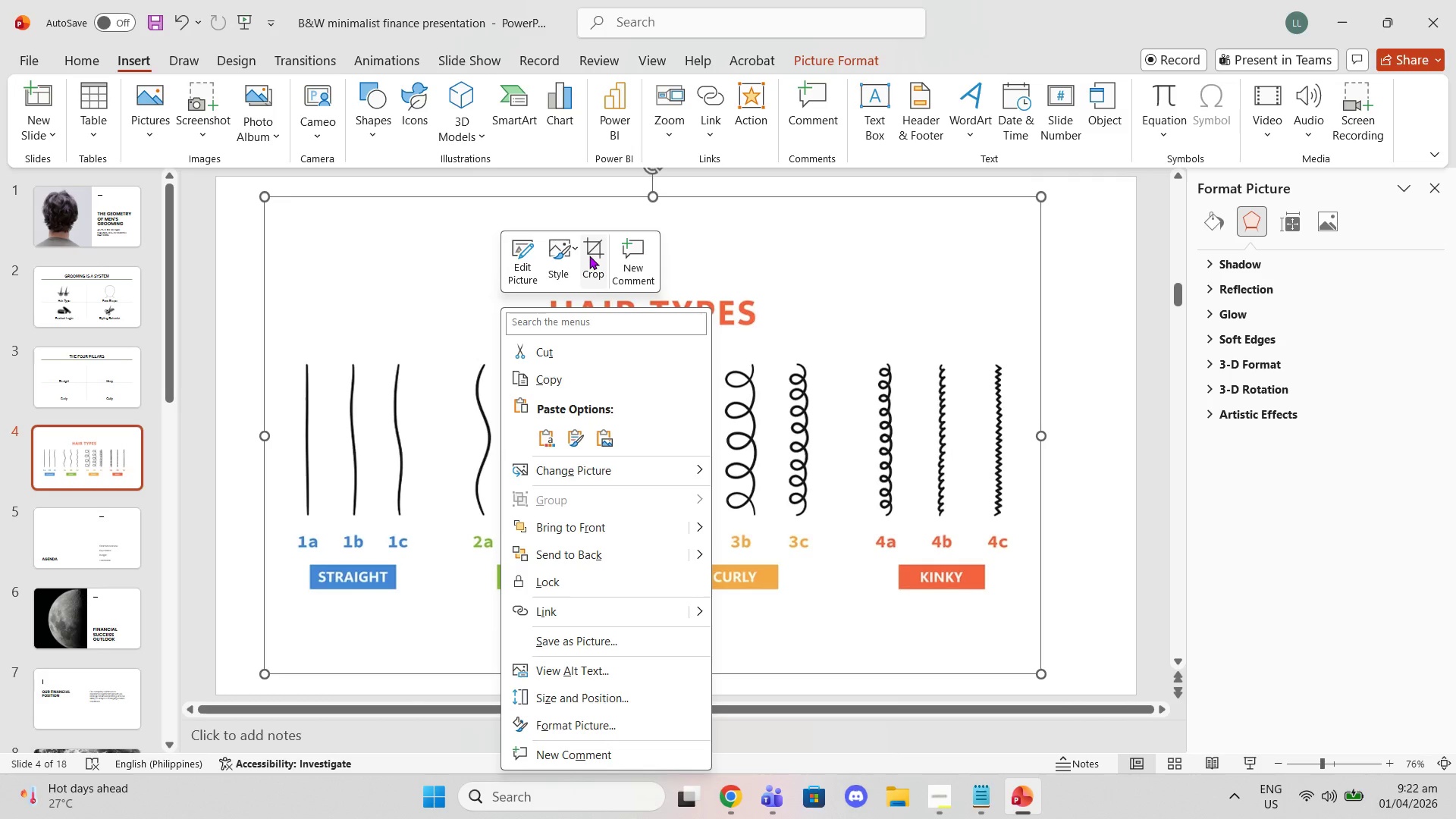 
left_click([589, 254])
 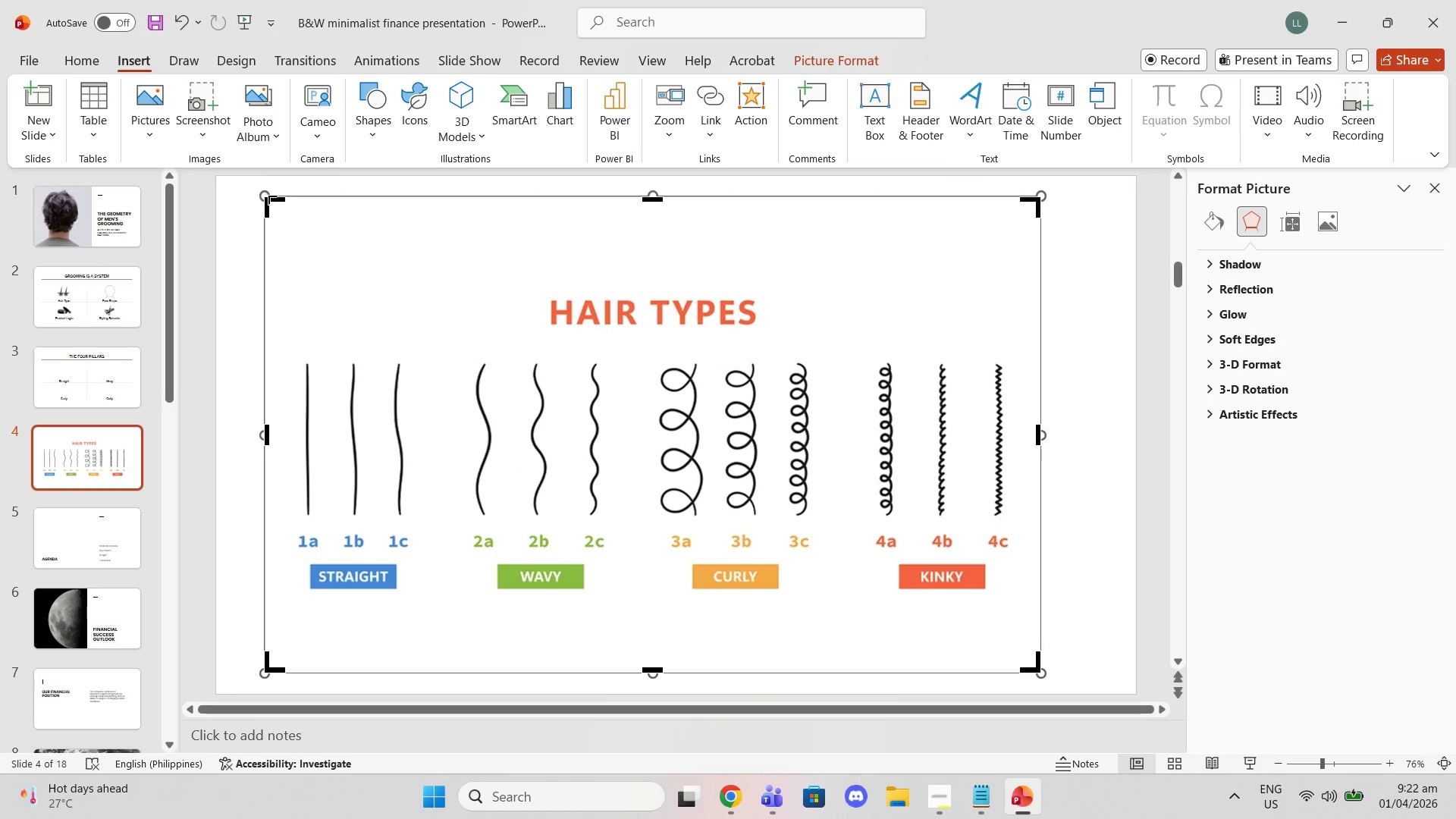 
left_click_drag(start_coordinate=[265, 196], to_coordinate=[252, 342])
 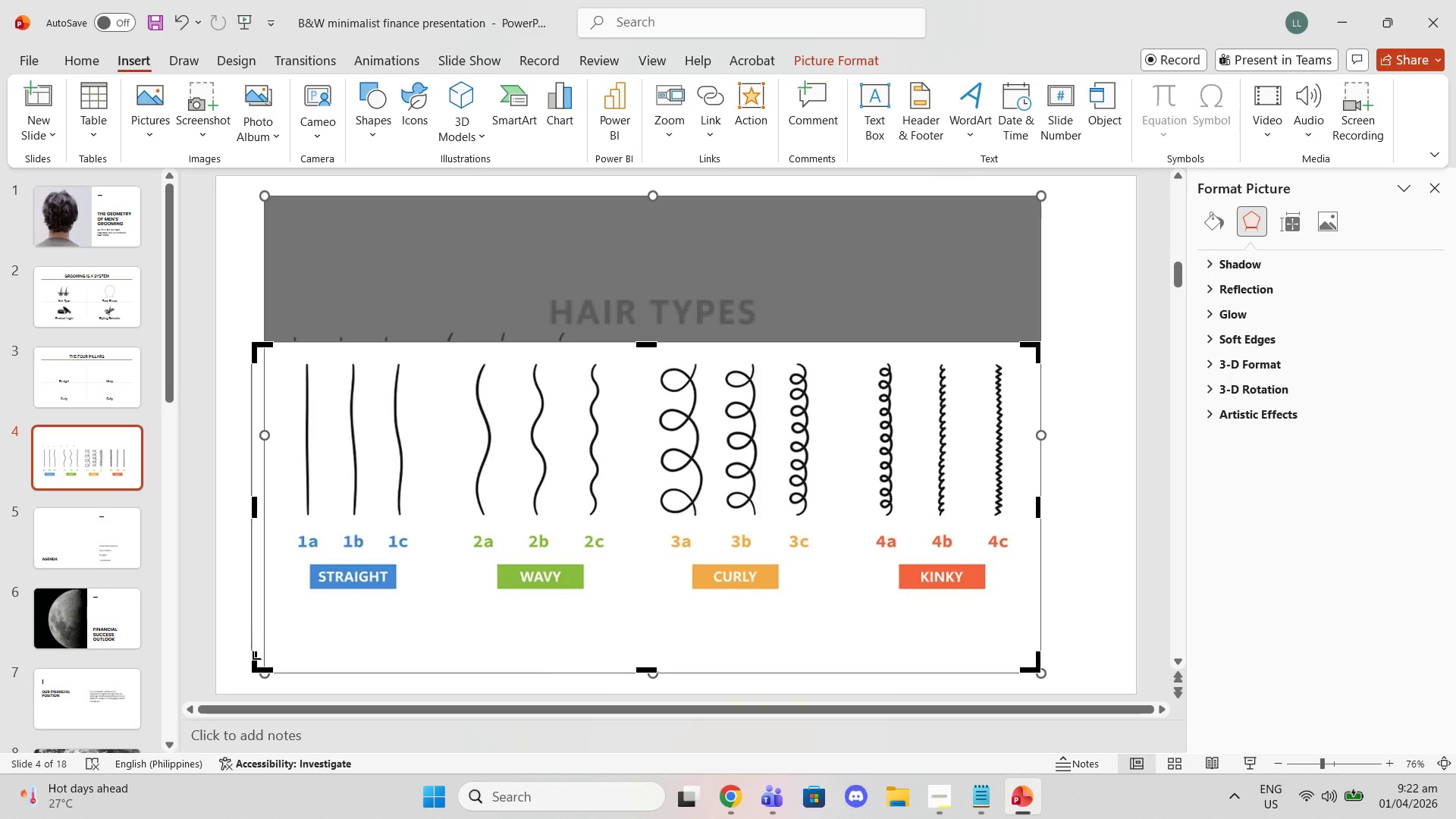 
left_click_drag(start_coordinate=[247, 668], to_coordinate=[238, 522])
 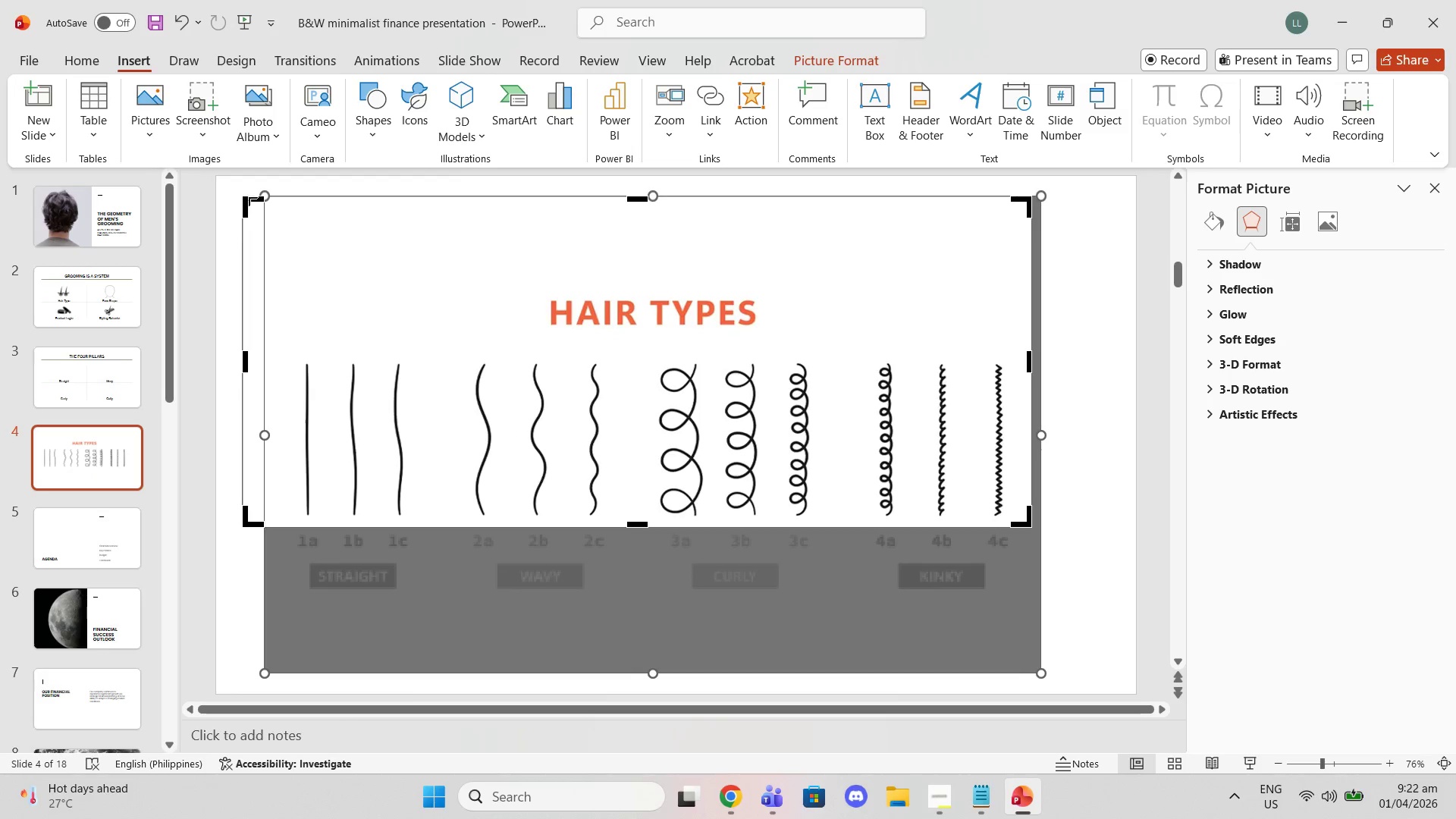 
left_click_drag(start_coordinate=[241, 199], to_coordinate=[251, 204])
 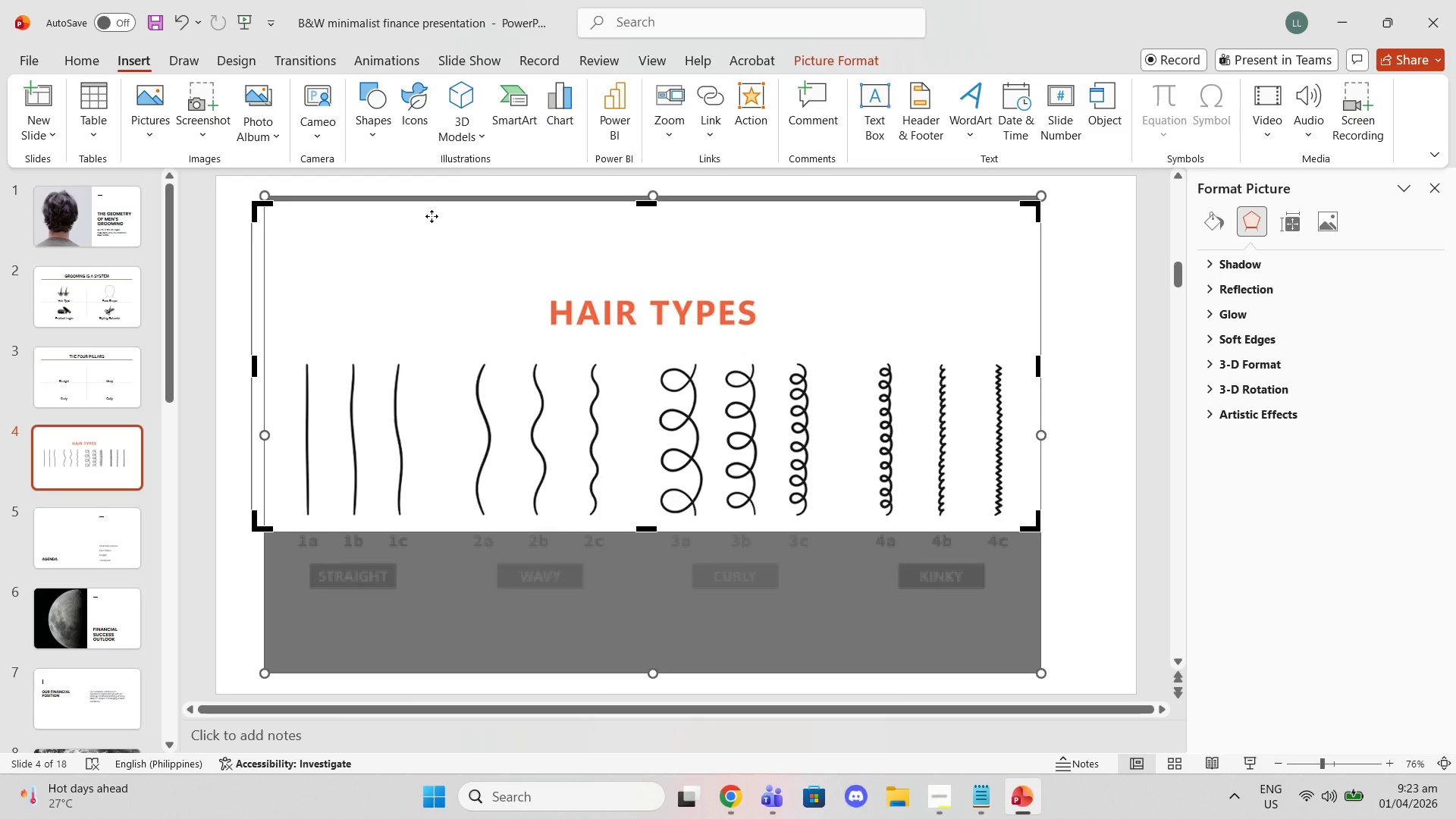 
key(Delete)
 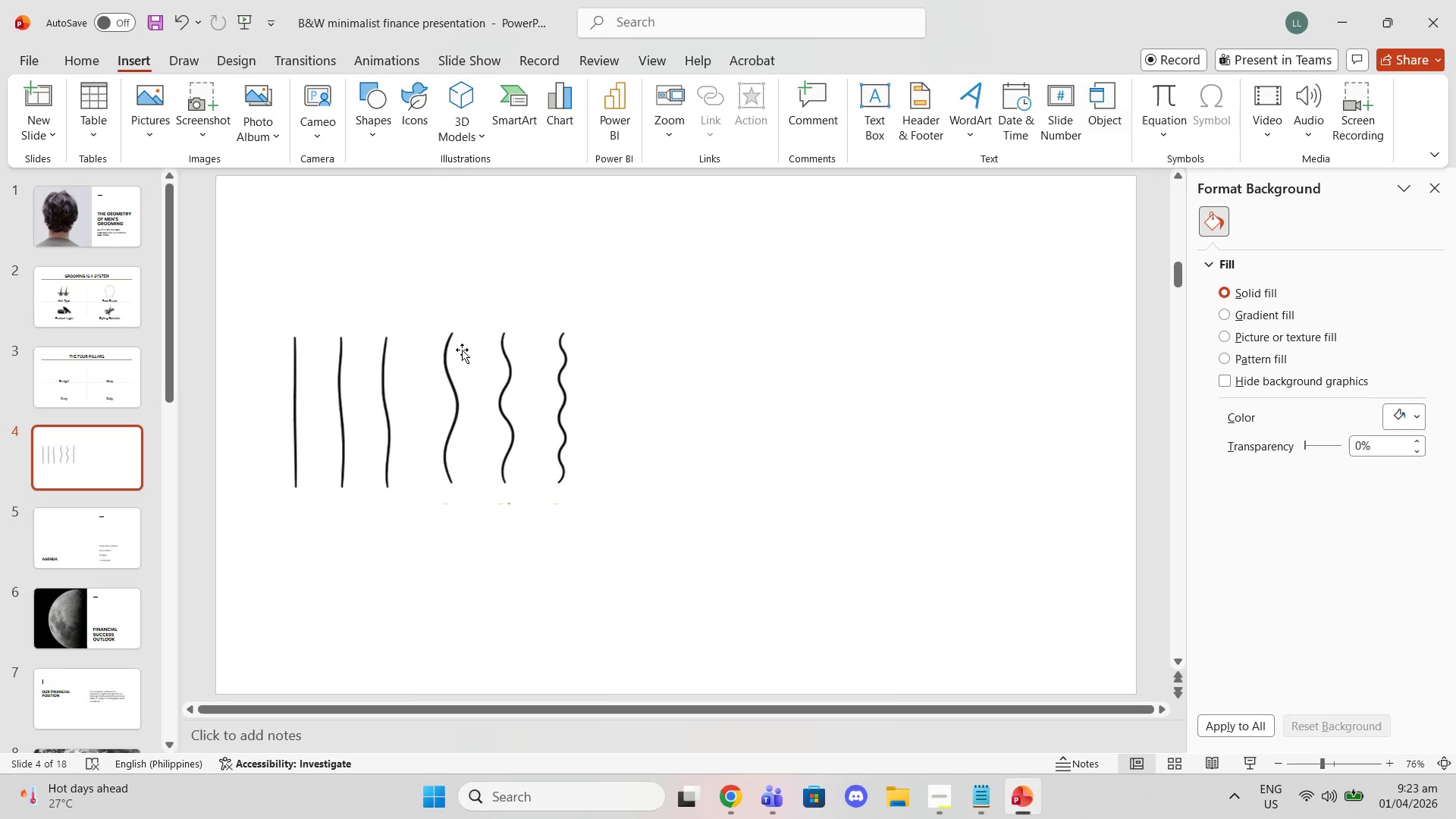 
left_click_drag(start_coordinate=[487, 429], to_coordinate=[566, 408])
 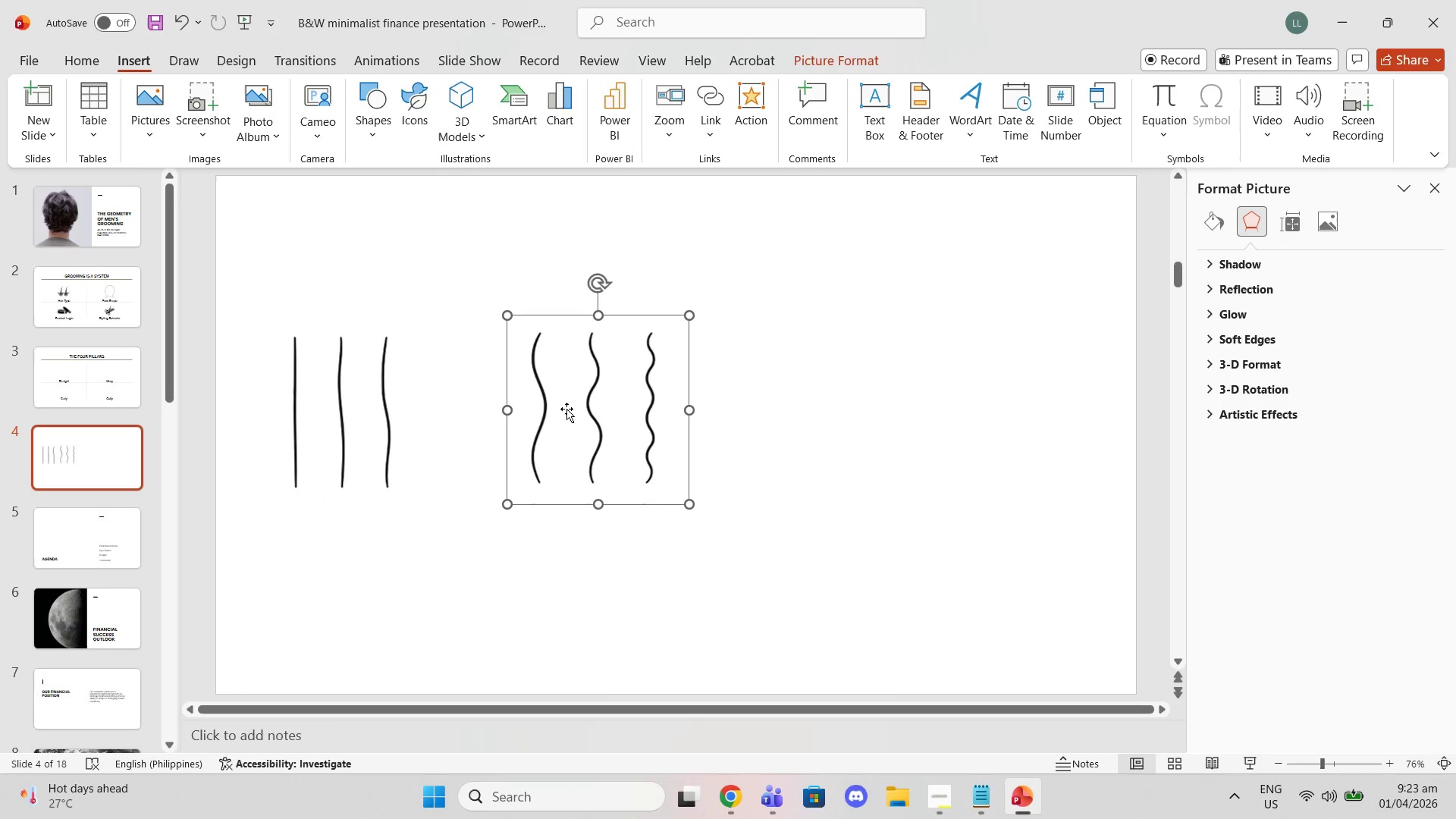 
double_click([566, 409])
 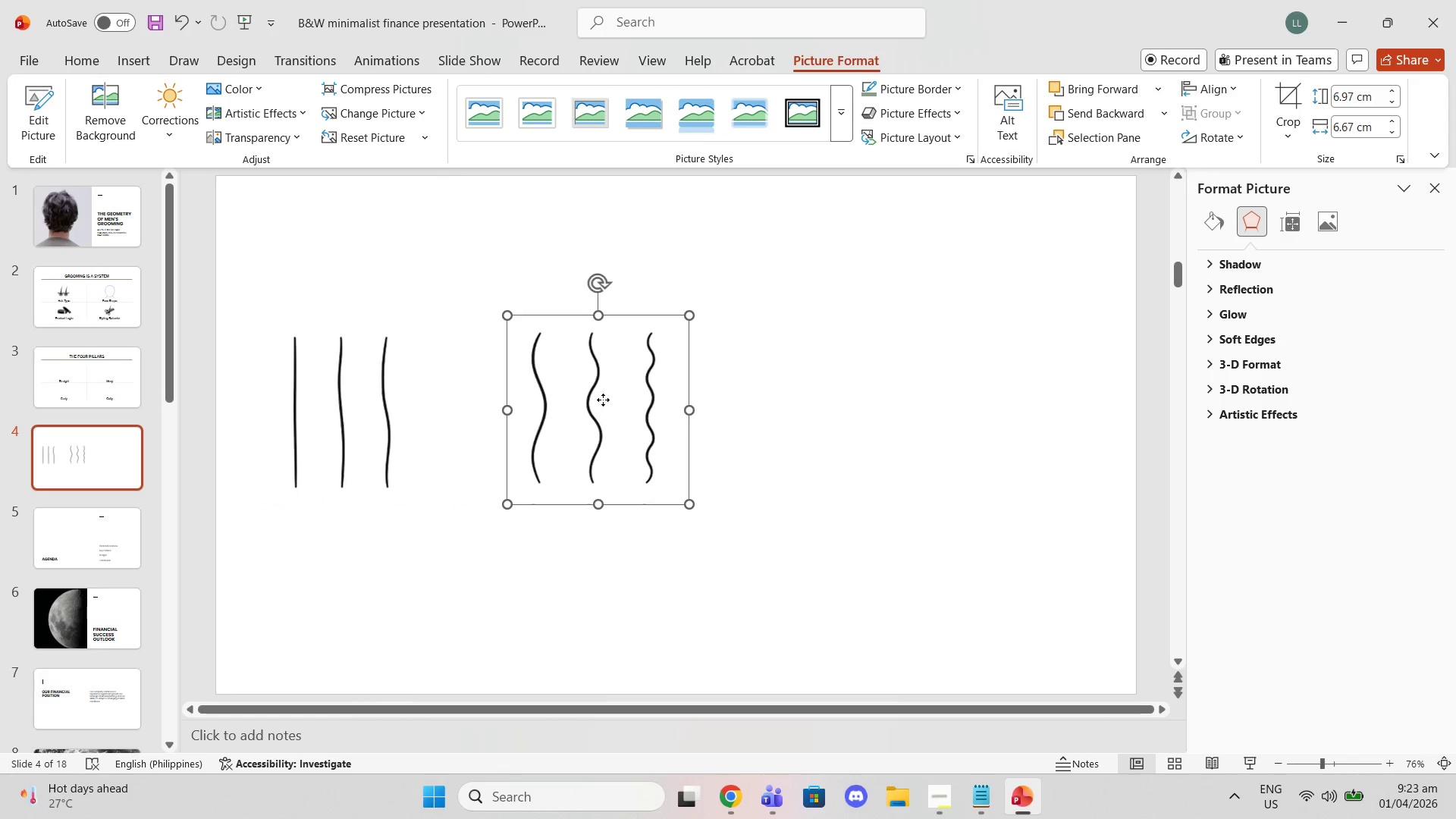 
double_click([603, 400])
 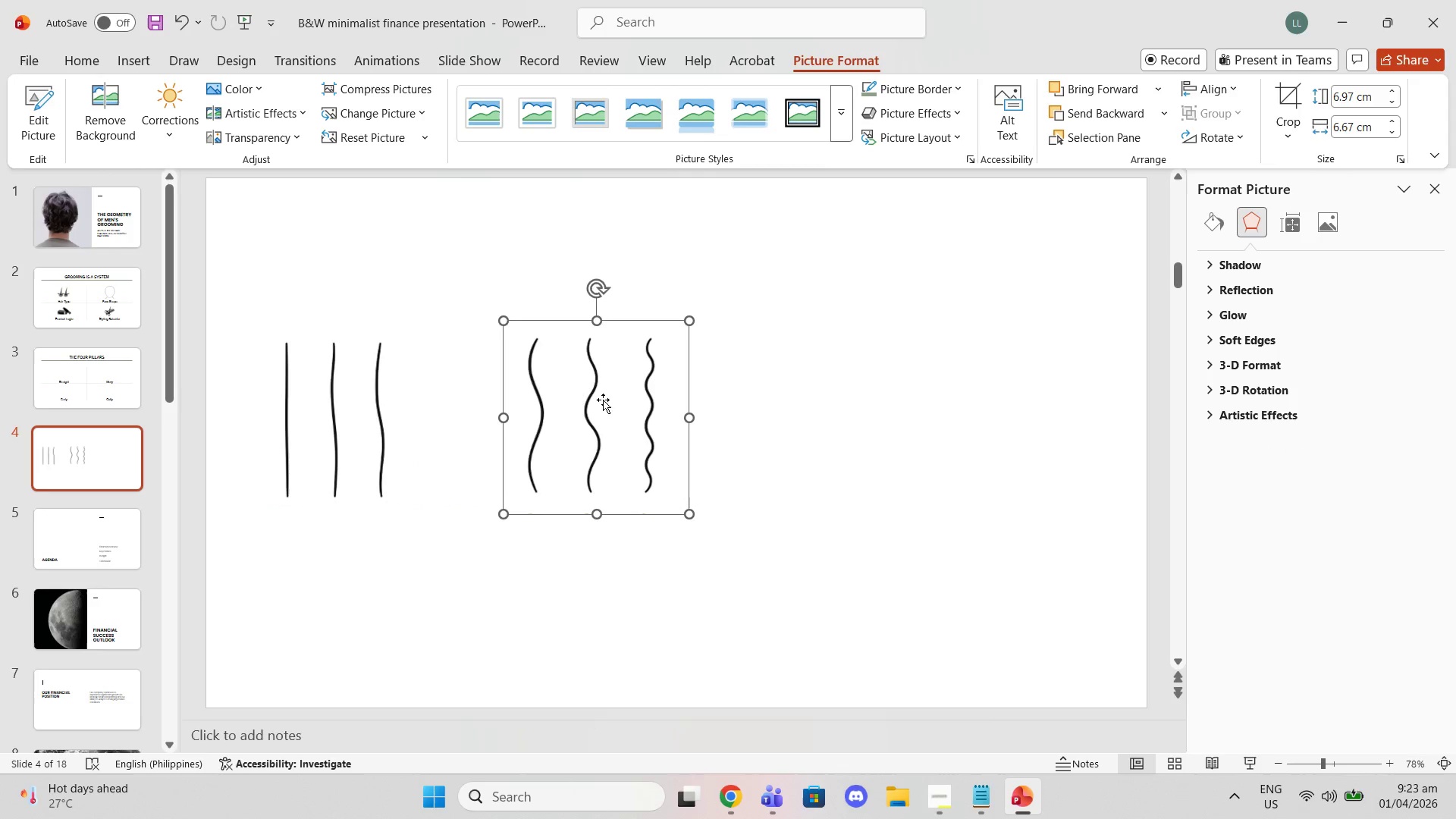 
right_click([603, 400])
 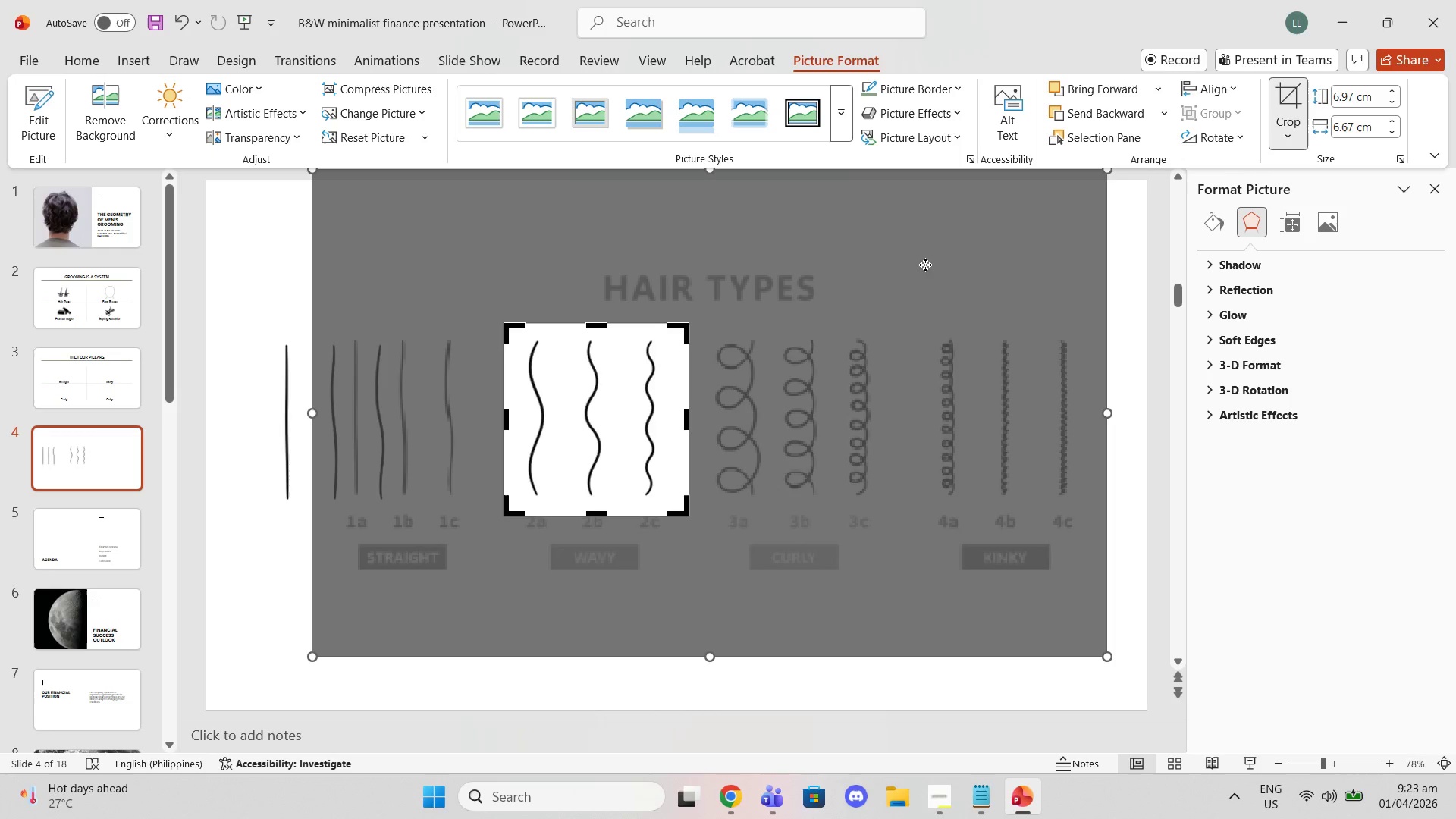 
left_click([1113, 275])
 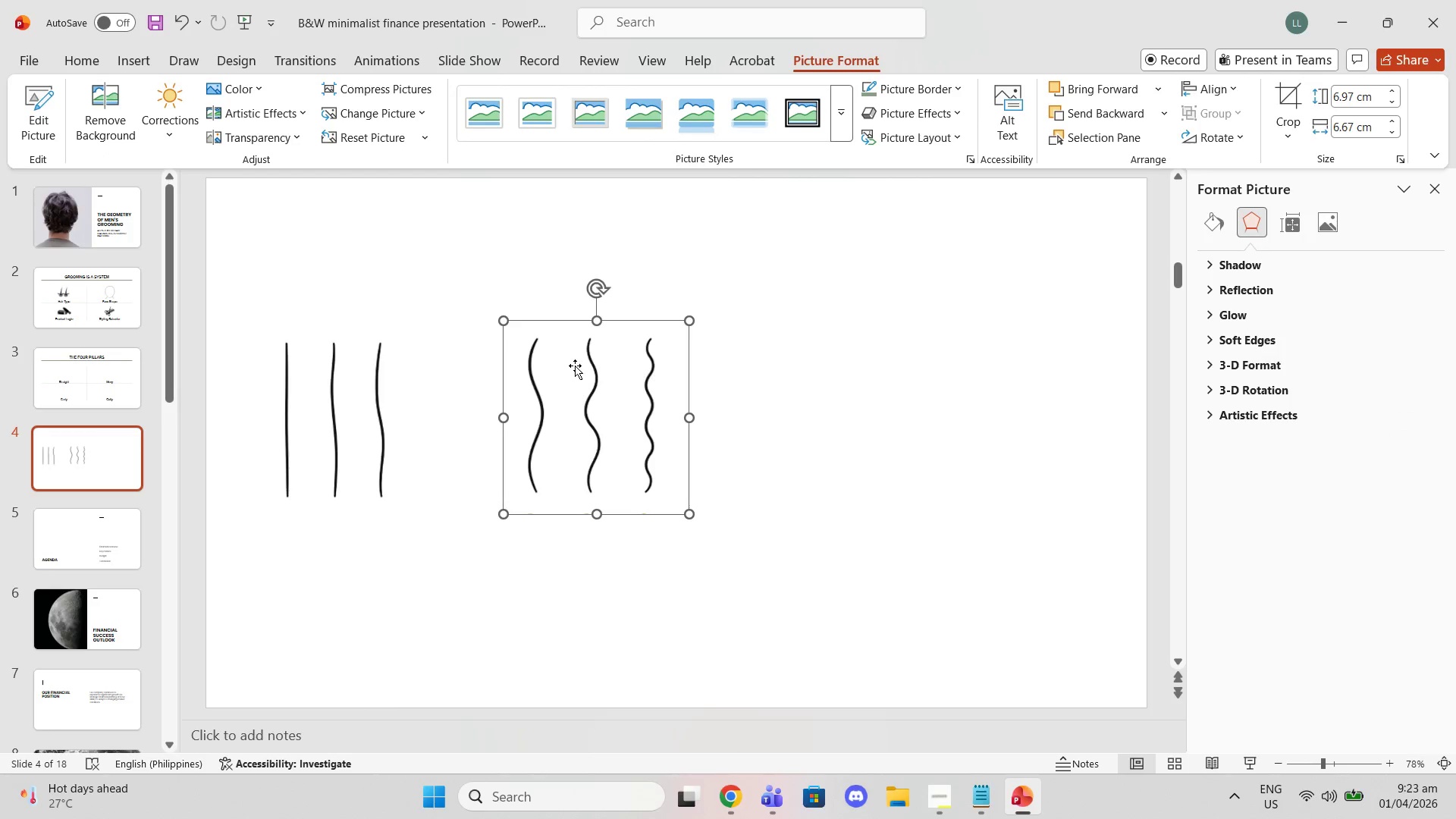 
key(Delete)
 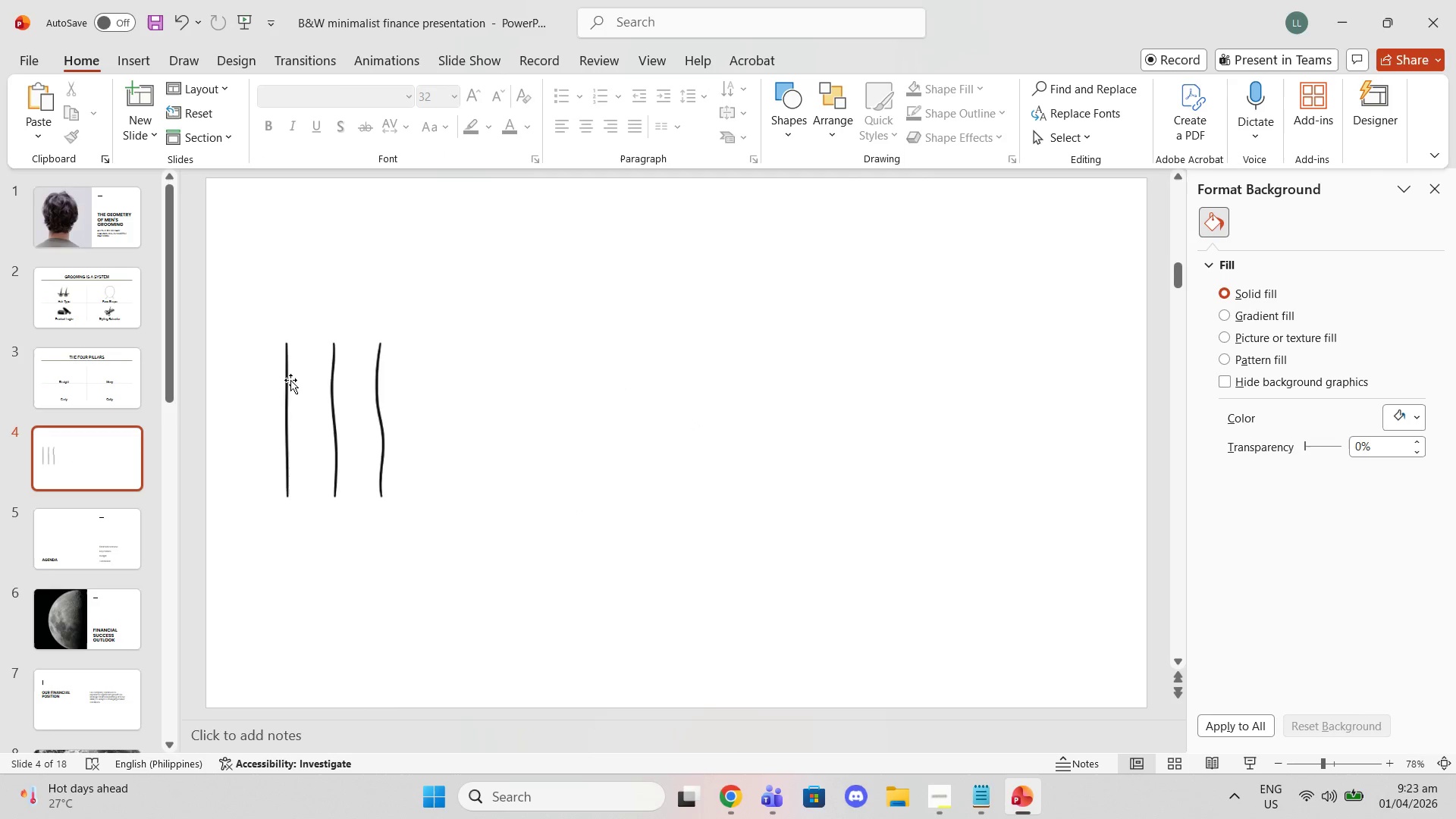 
left_click([309, 387])
 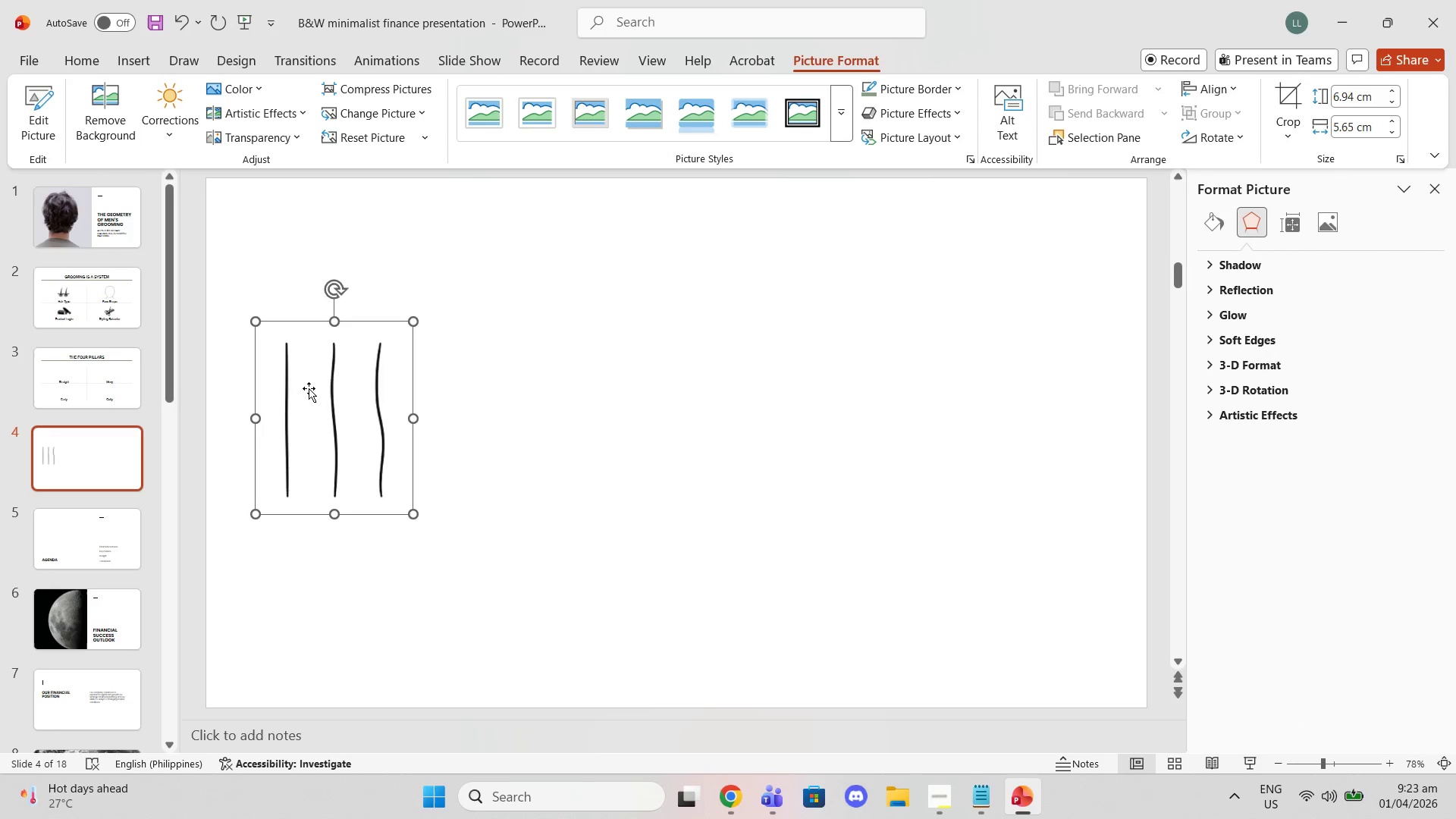 
right_click([309, 388])
 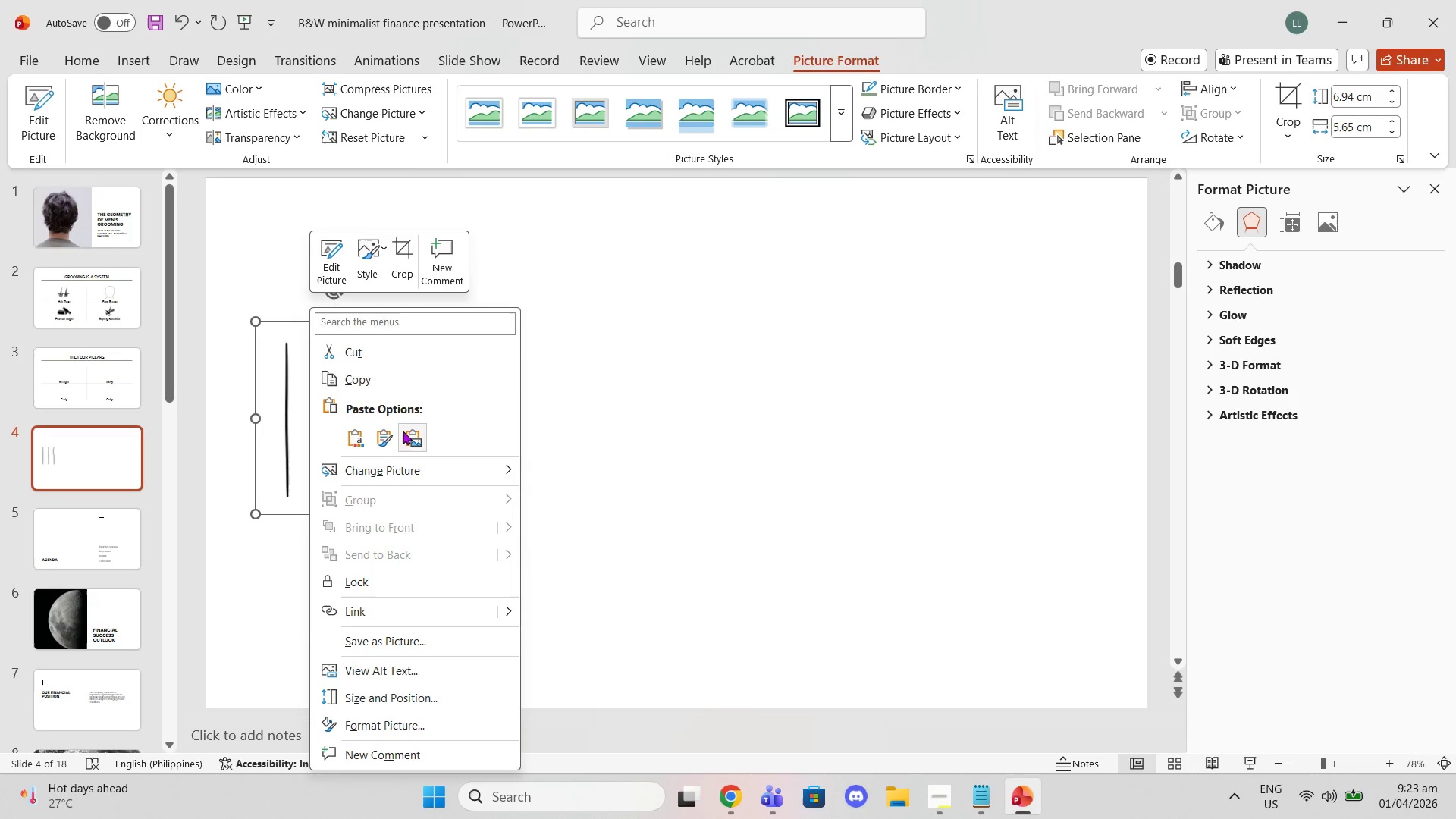 
left_click([538, 264])
 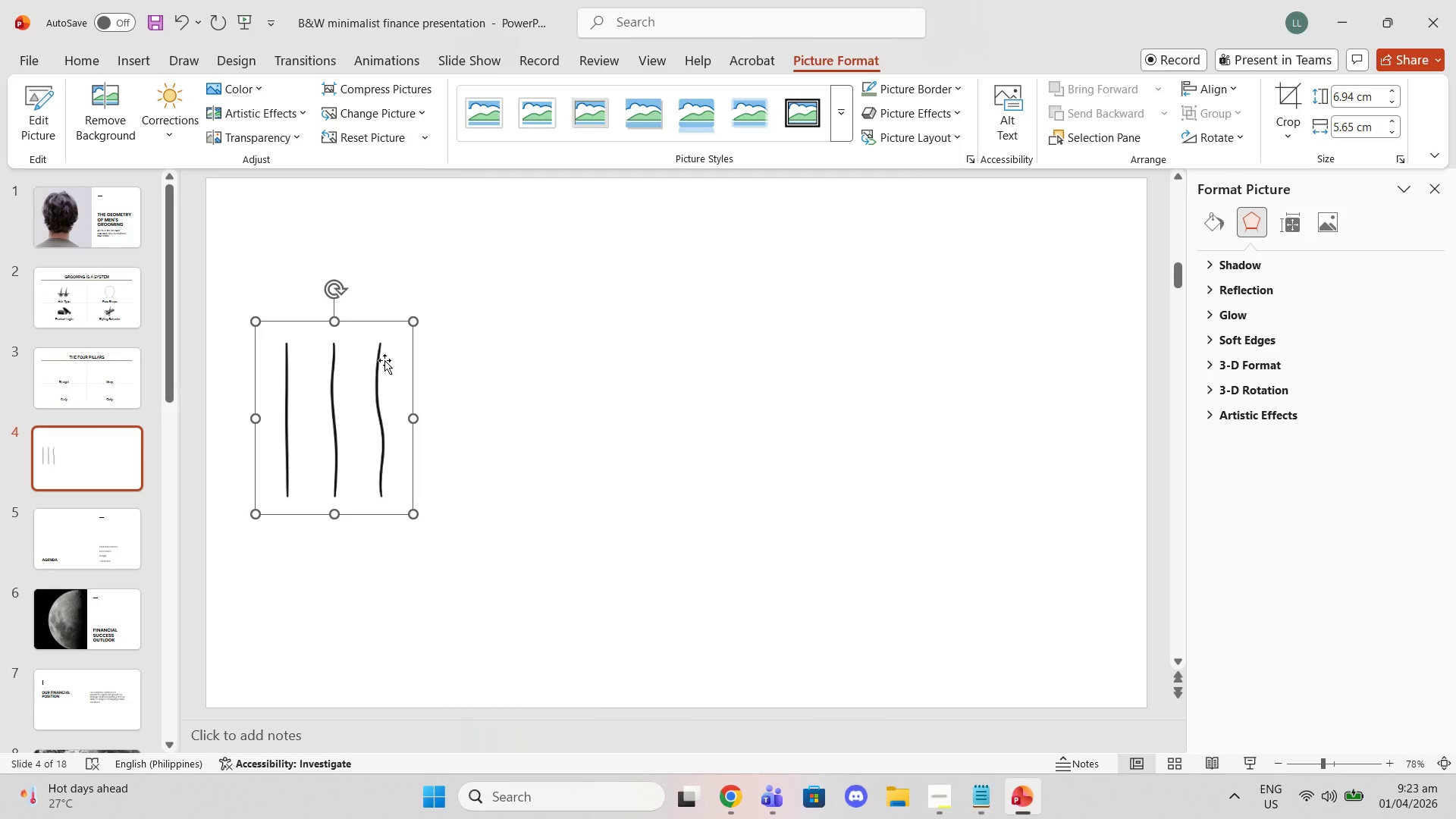 
right_click([378, 363])
 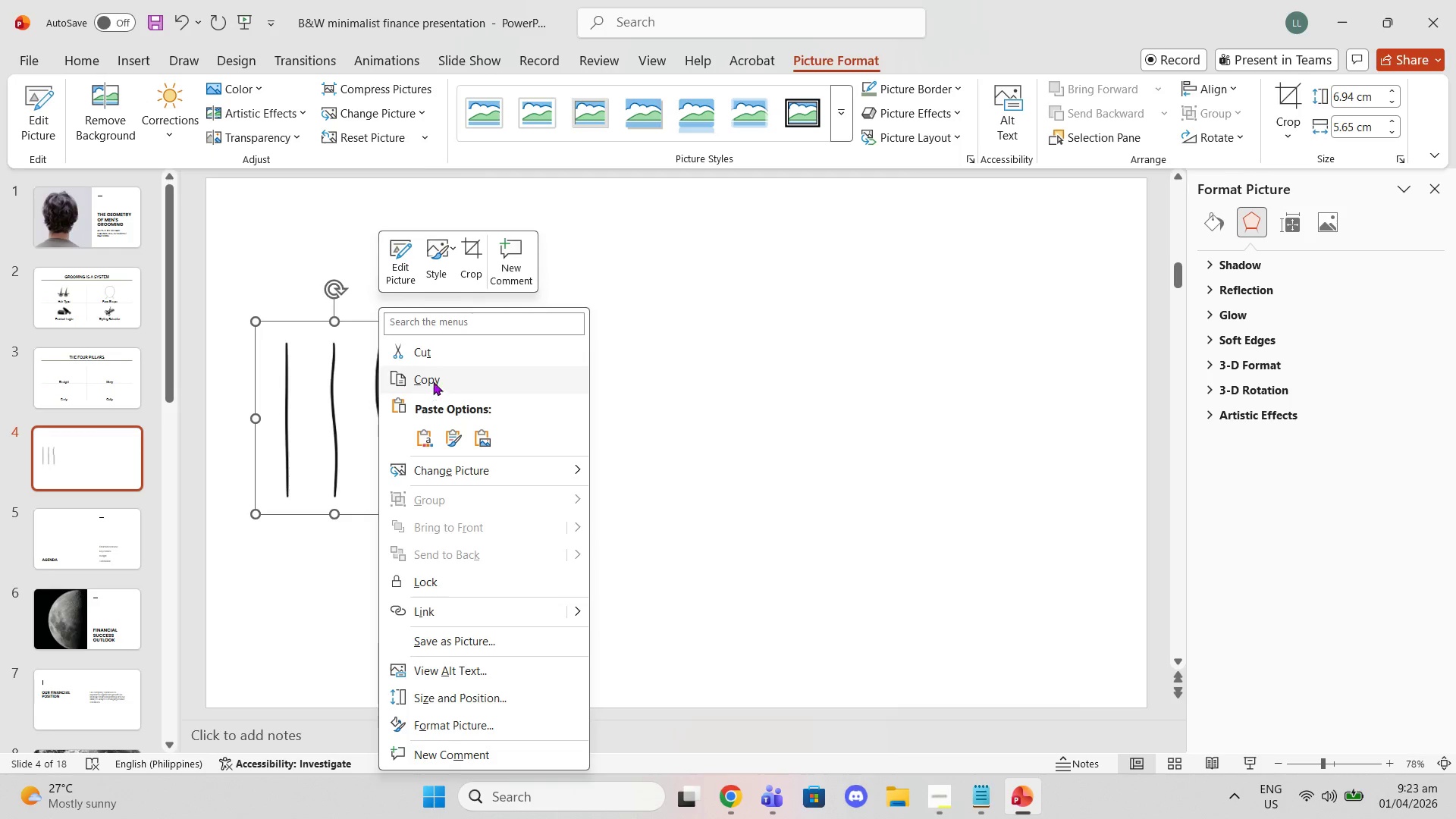 
left_click_drag(start_coordinate=[437, 366], to_coordinate=[438, 372])
 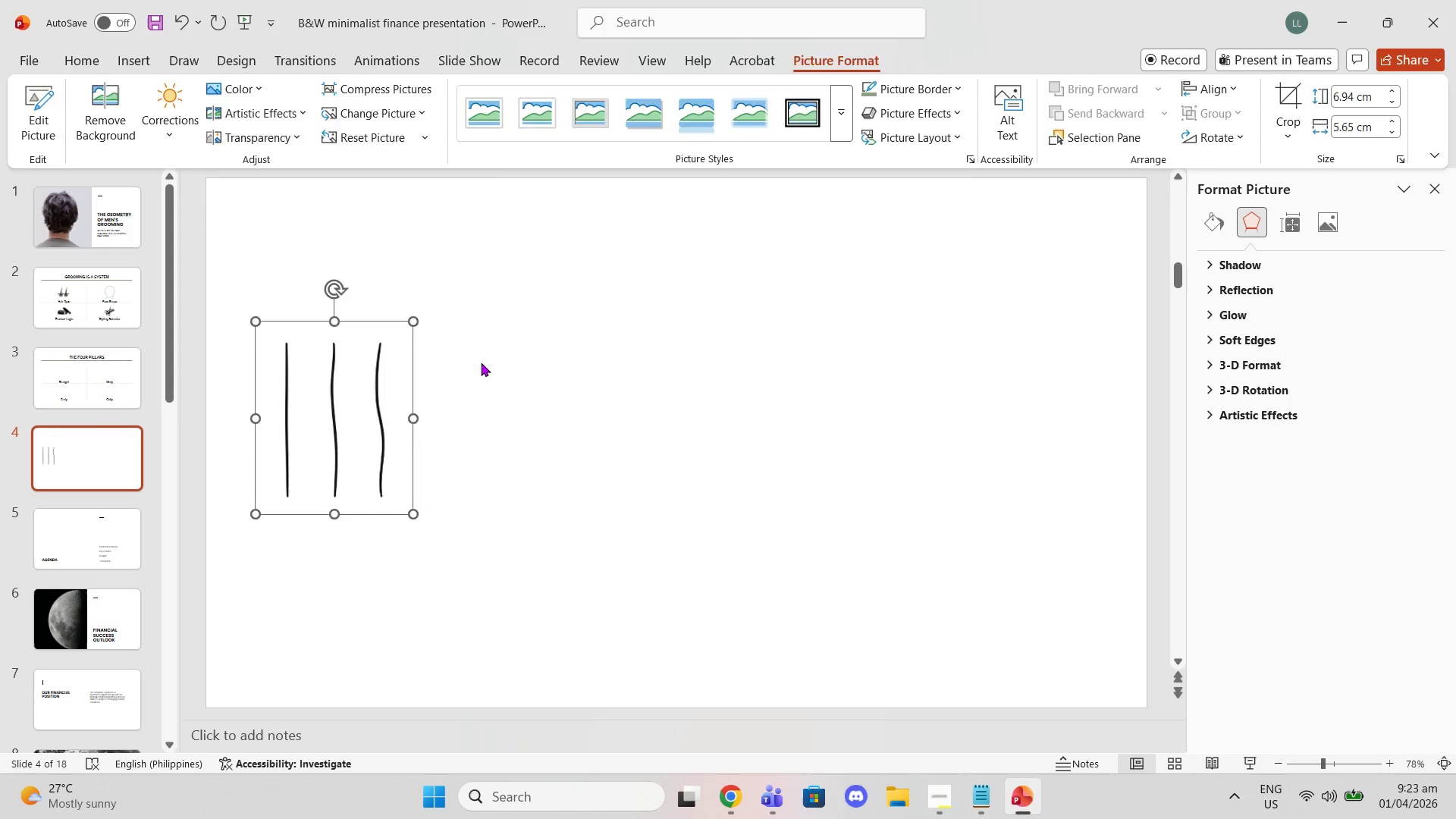 
left_click([481, 362])
 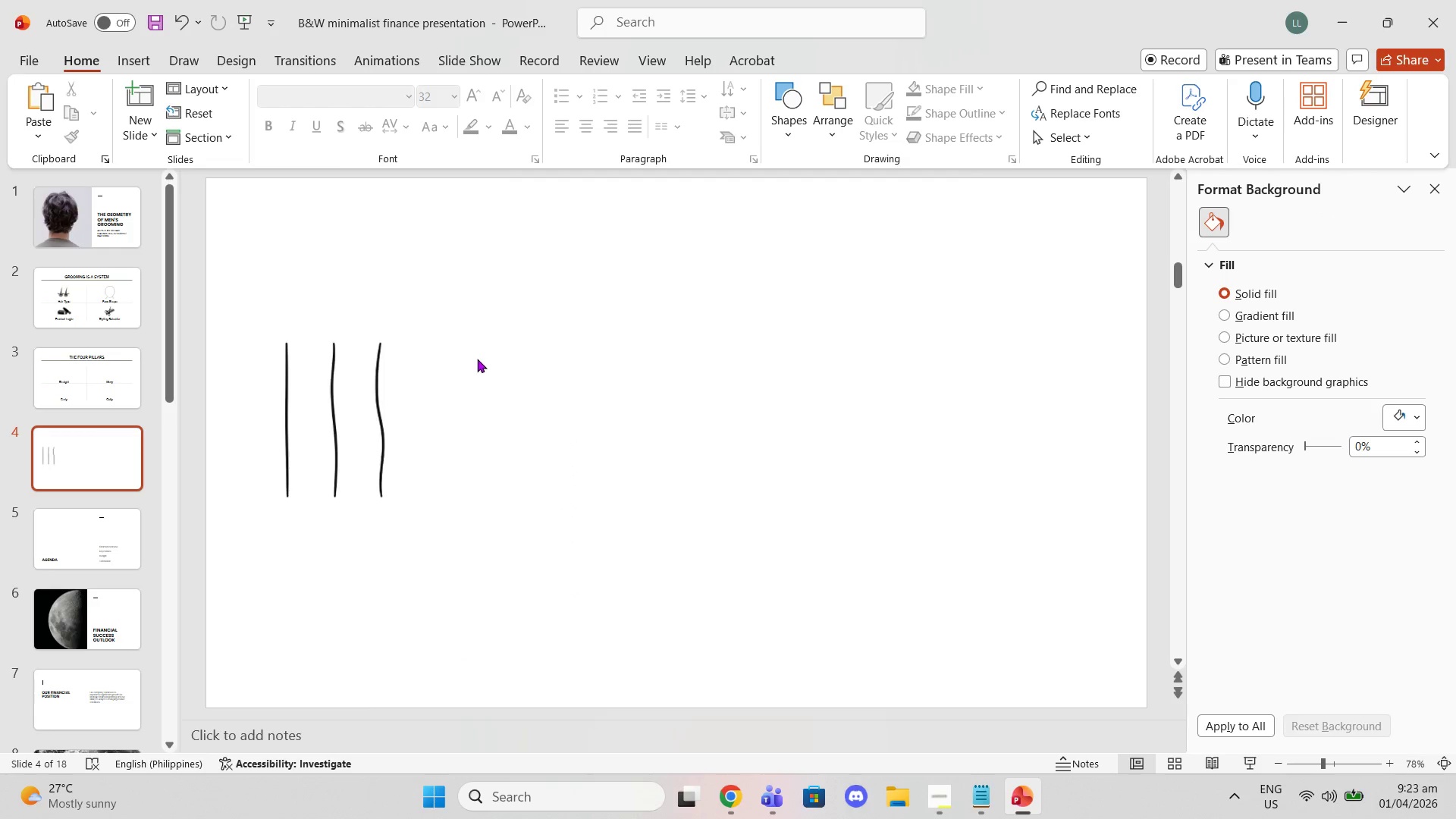 
key(Control+V)
 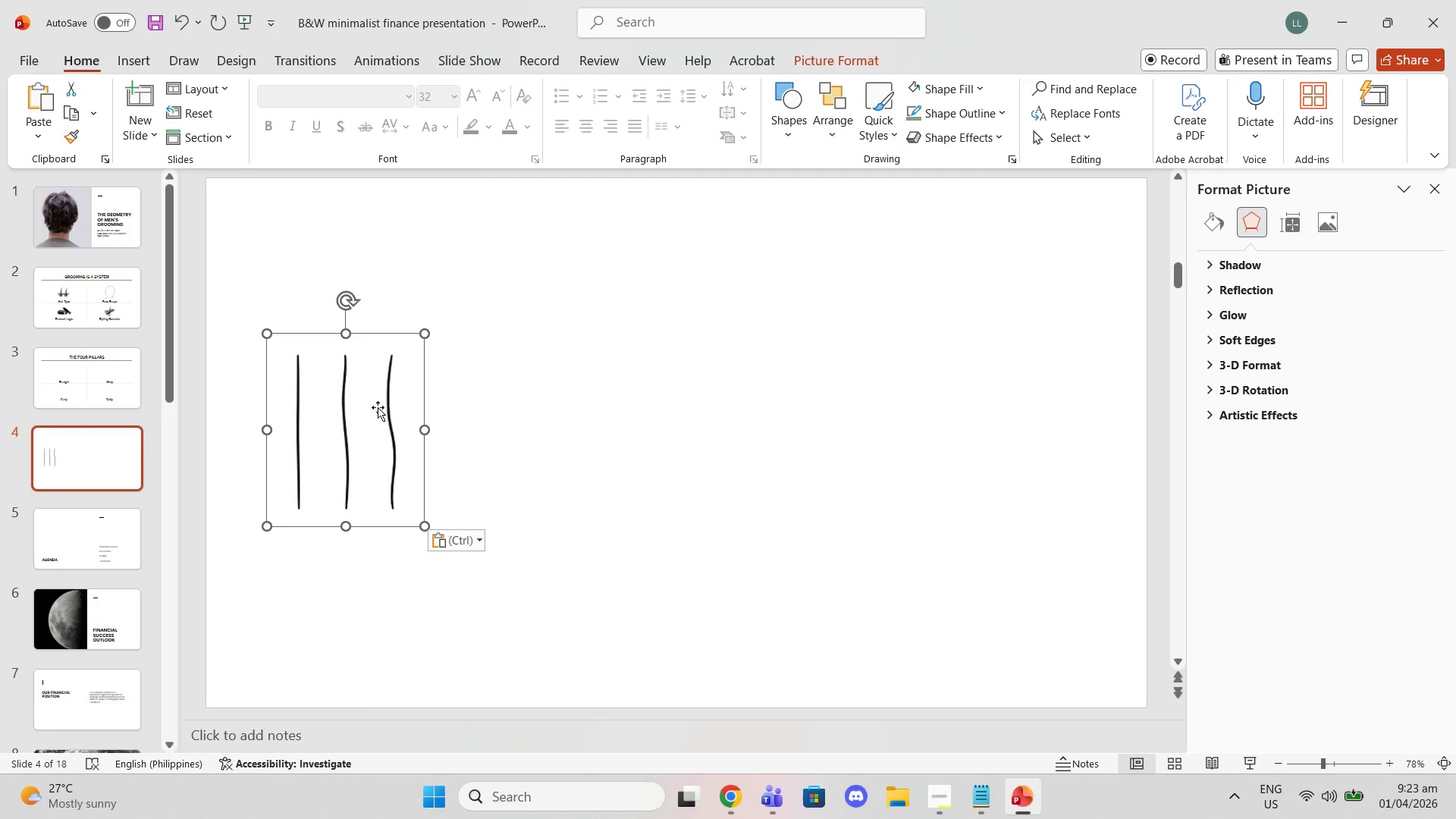 
left_click_drag(start_coordinate=[378, 407], to_coordinate=[555, 396])
 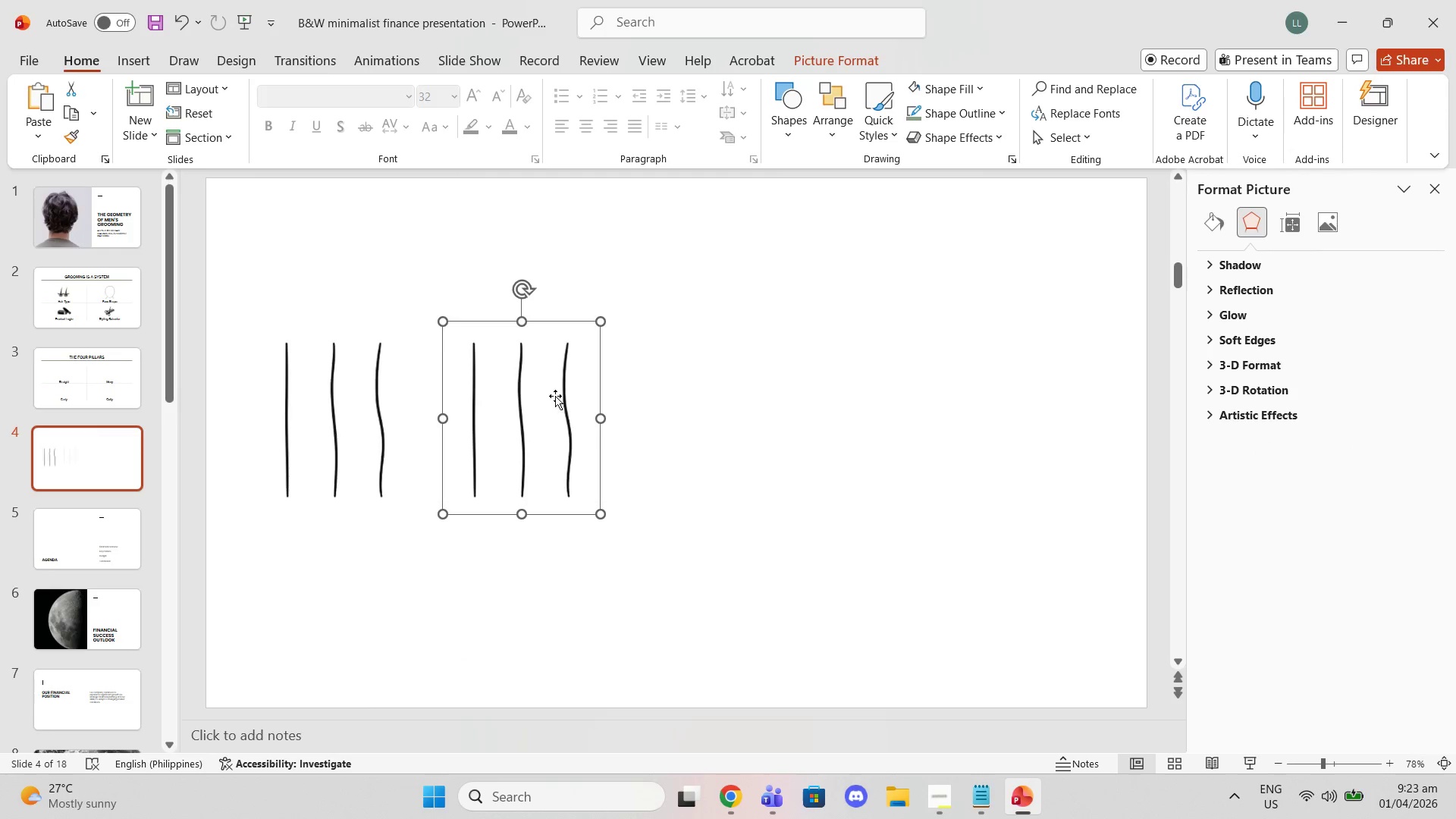 
double_click([555, 396])
 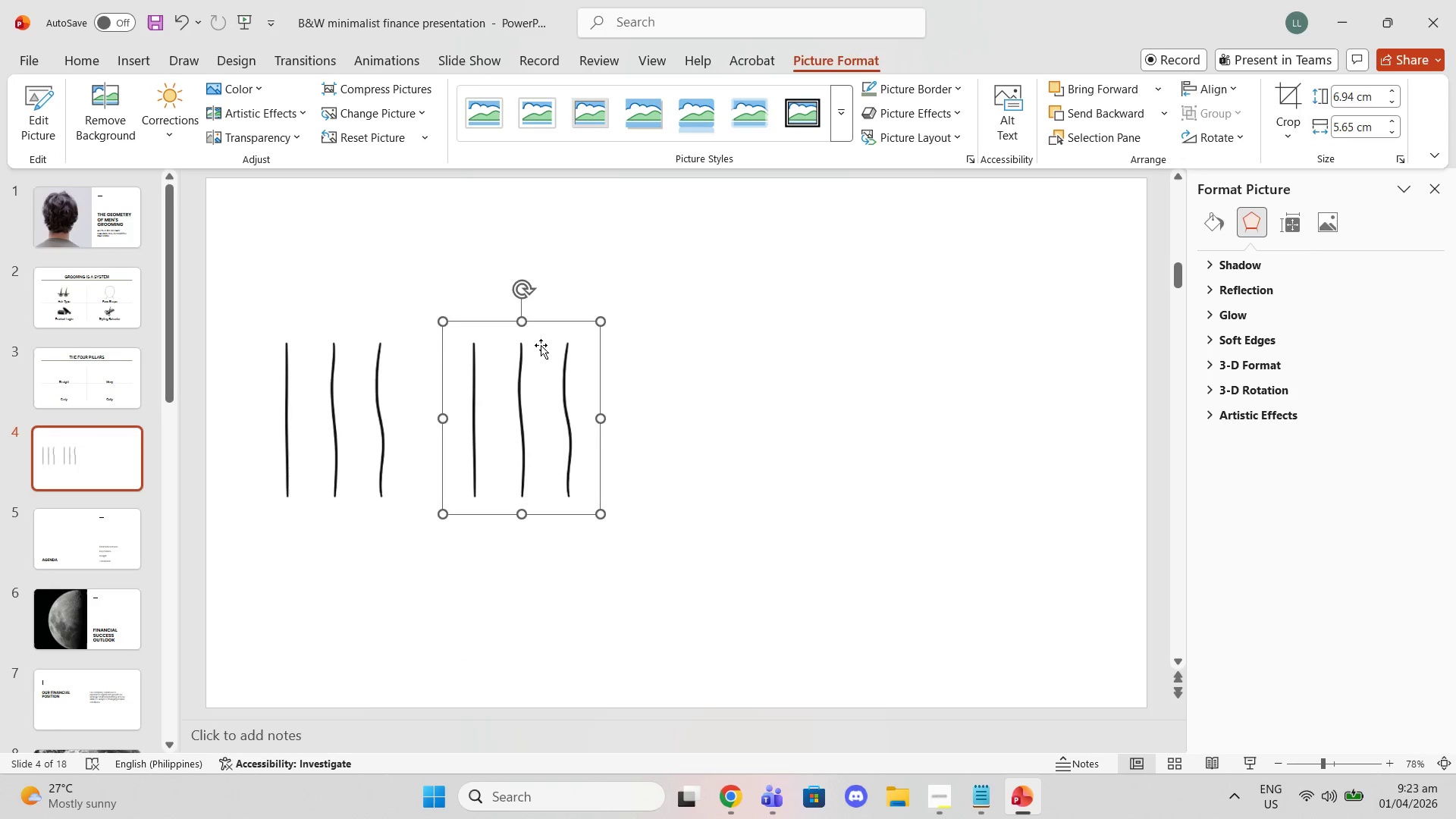 
right_click([540, 349])
 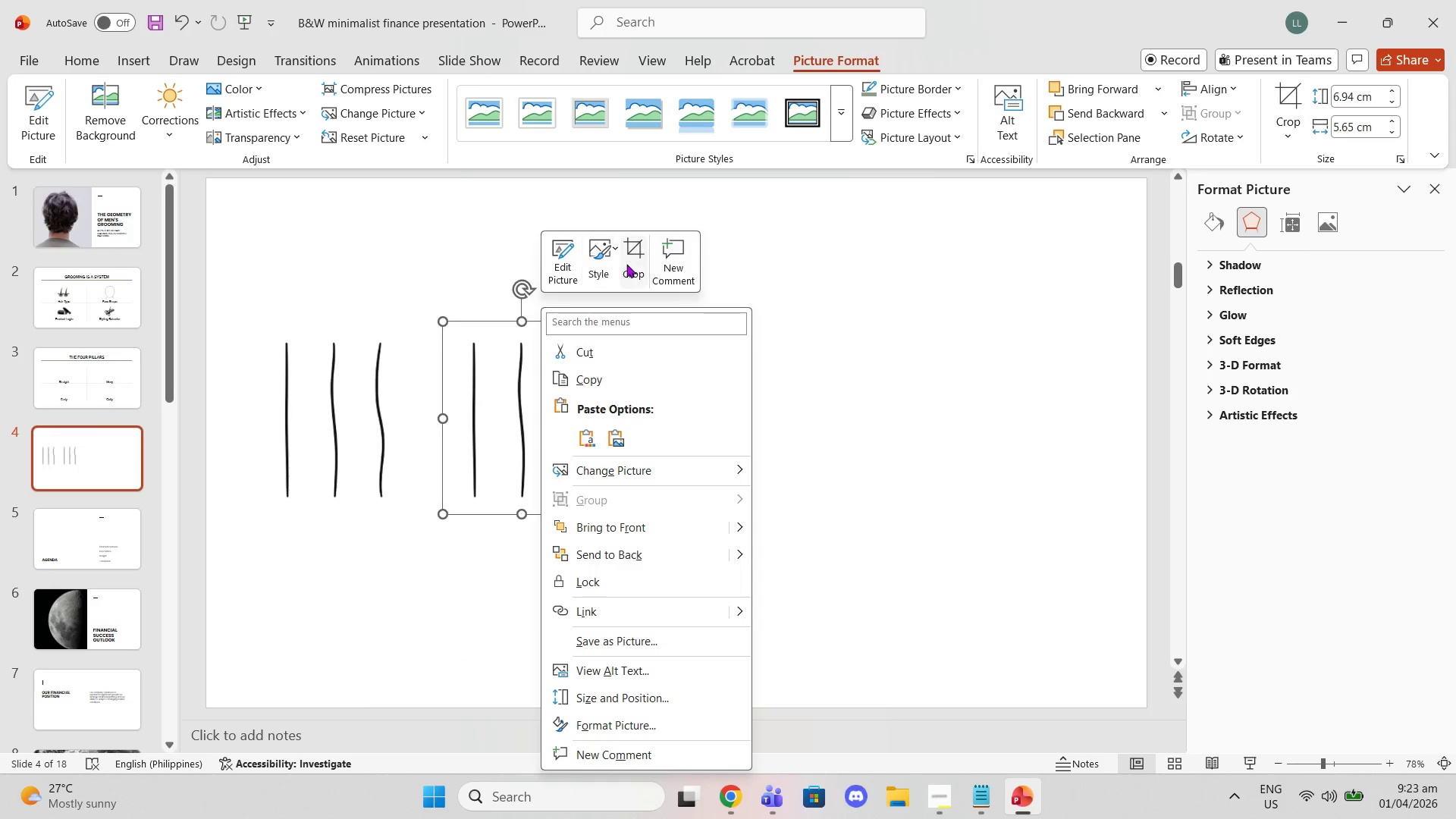 
left_click([629, 262])
 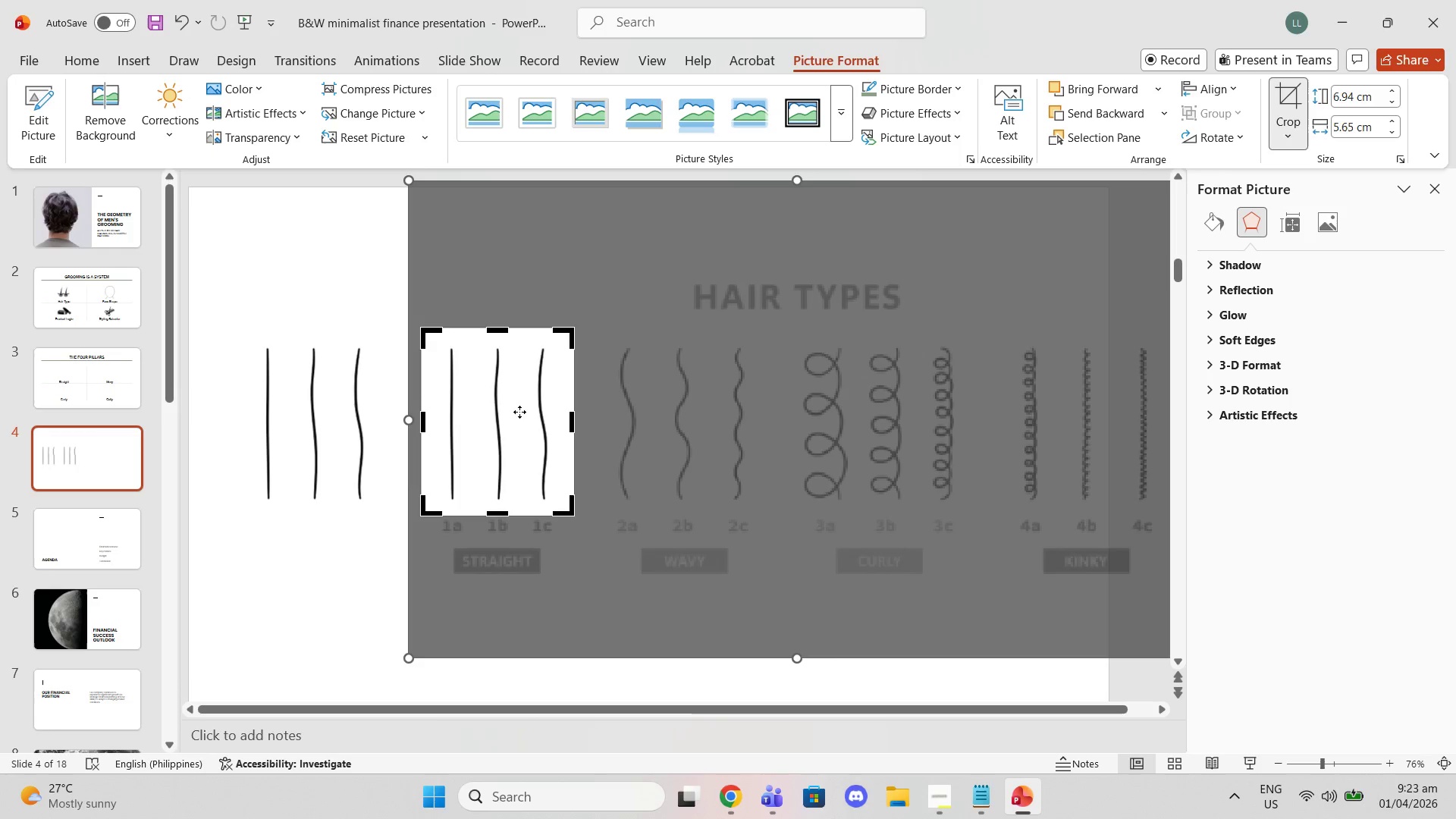 
left_click_drag(start_coordinate=[515, 417], to_coordinate=[331, 416])
 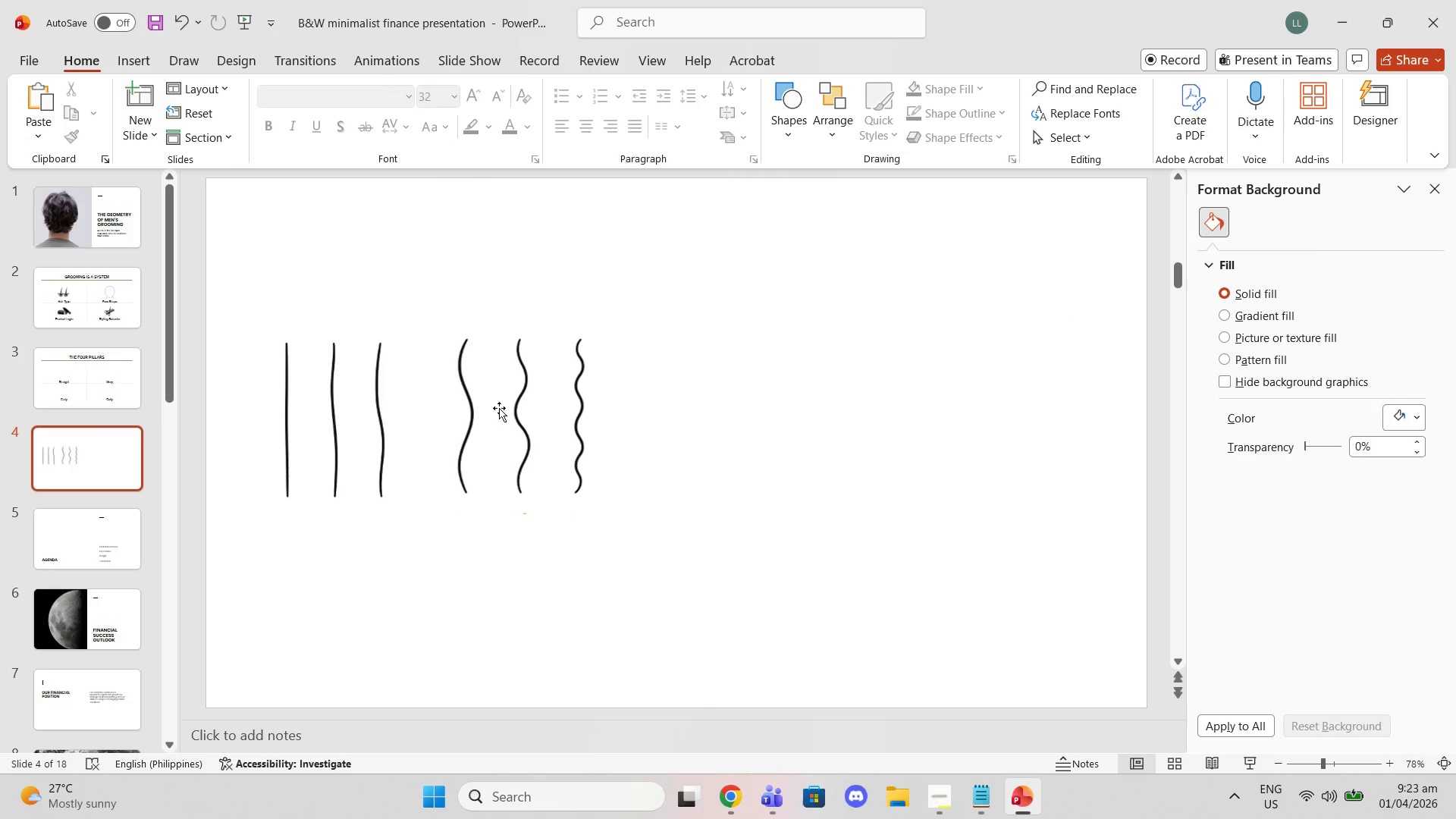 
key(Control+V)
 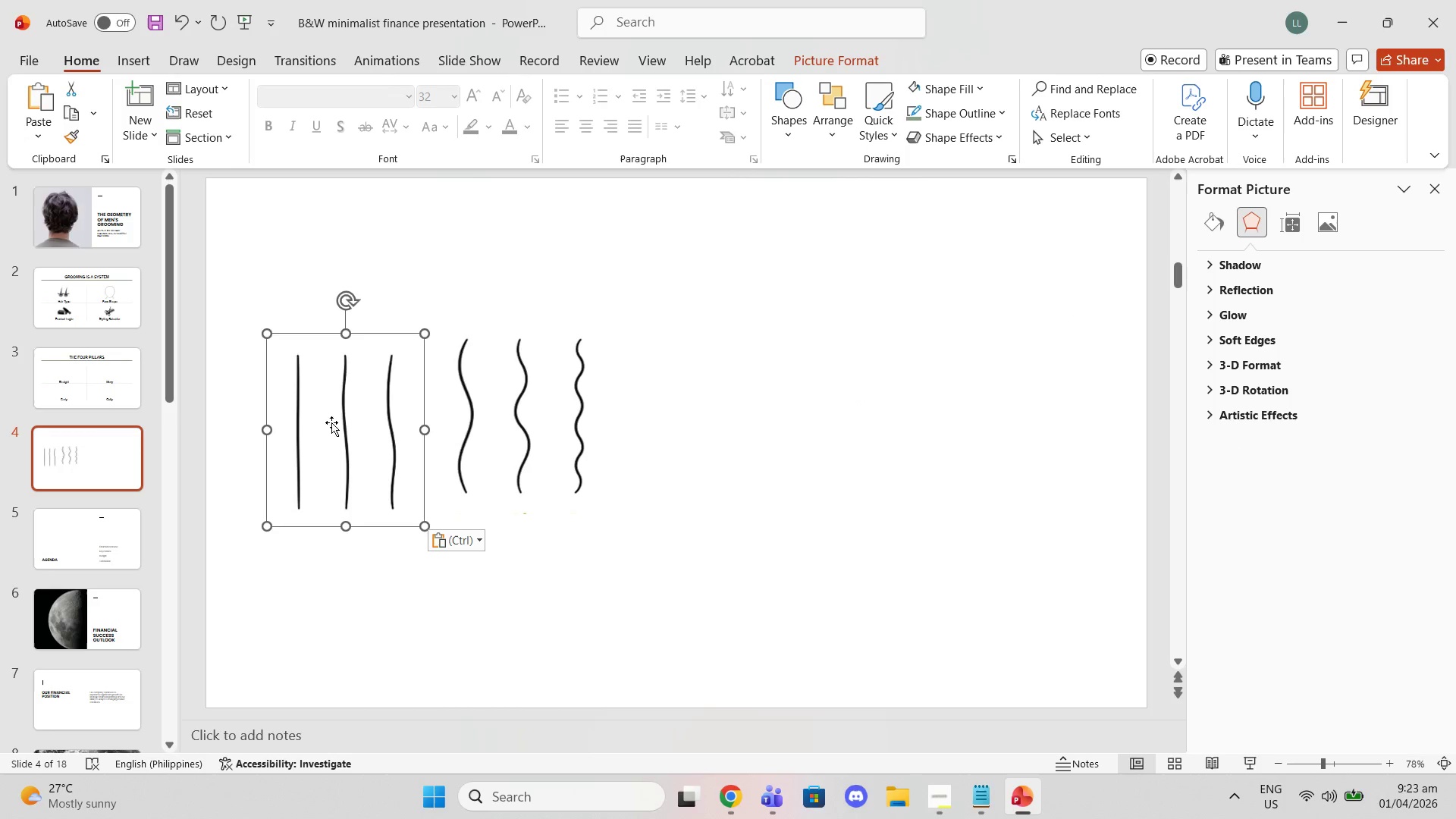 
left_click_drag(start_coordinate=[320, 423], to_coordinate=[705, 411])
 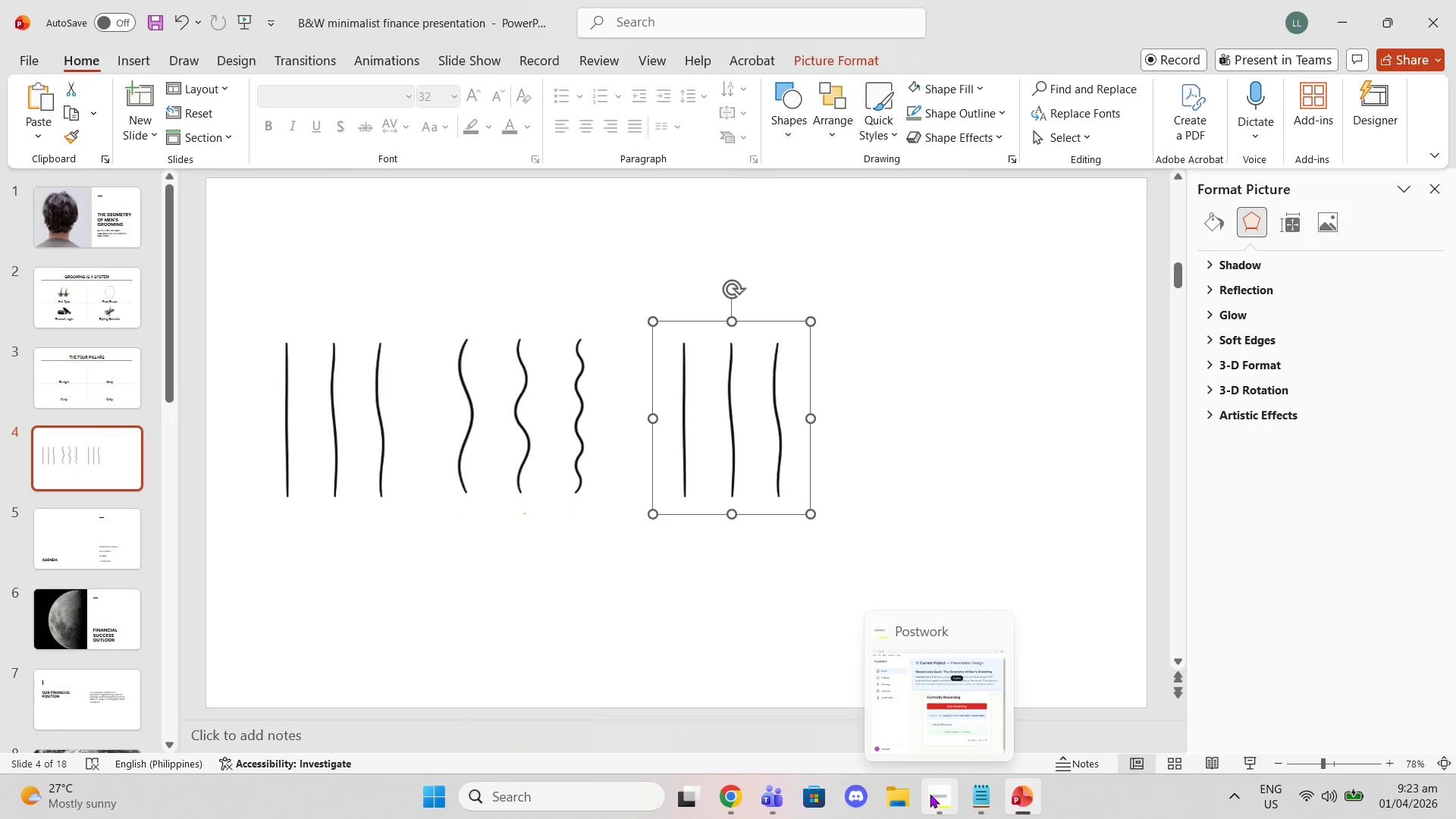 
left_click([931, 798])